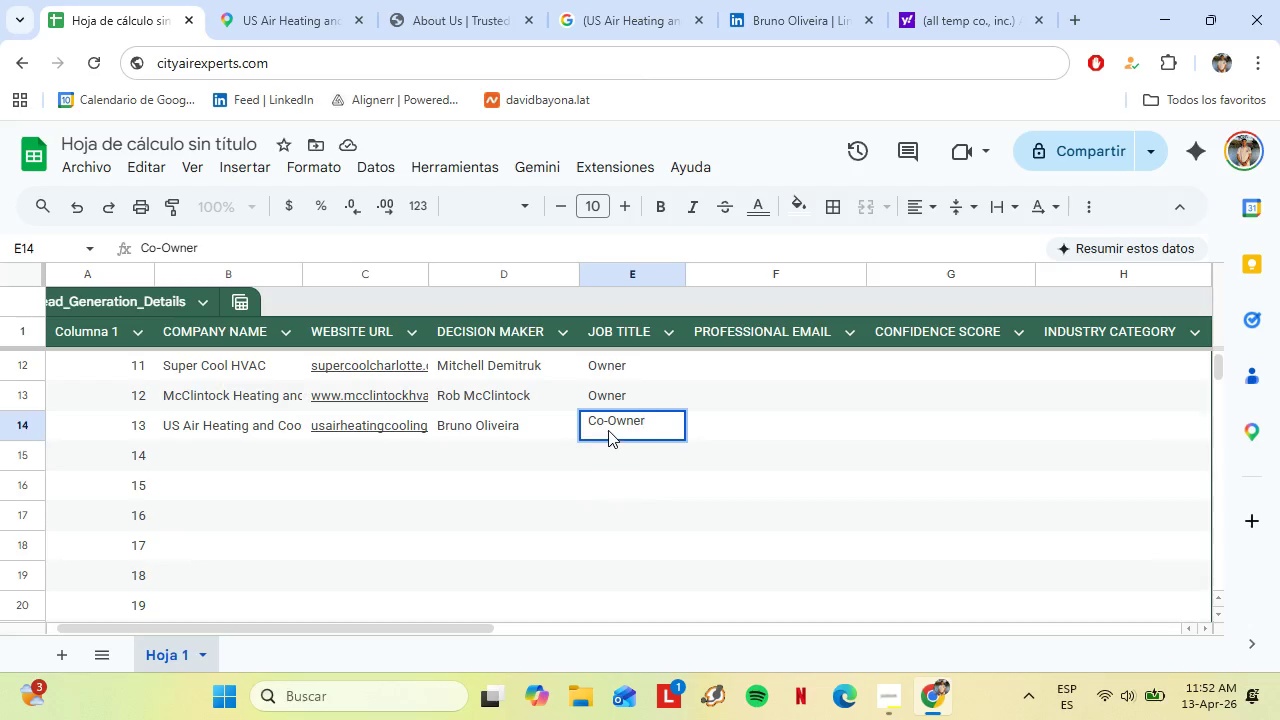 
left_click([193, 456])
 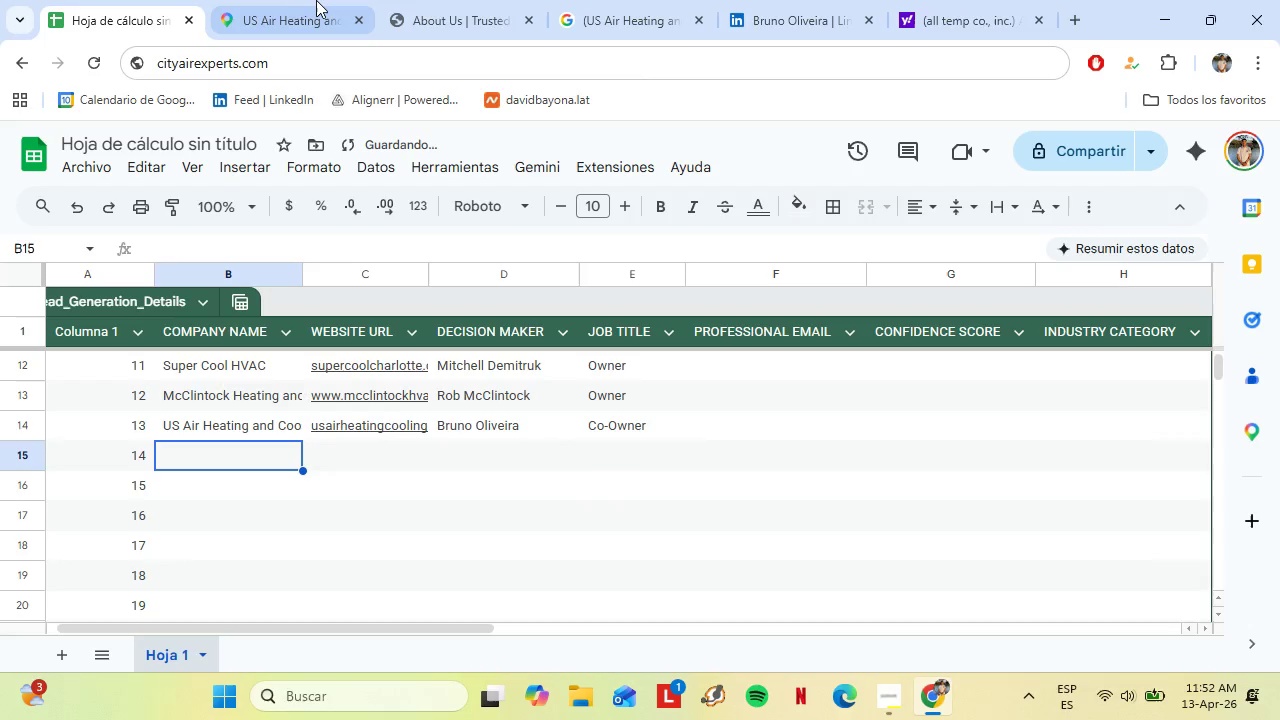 
left_click([317, 0])
 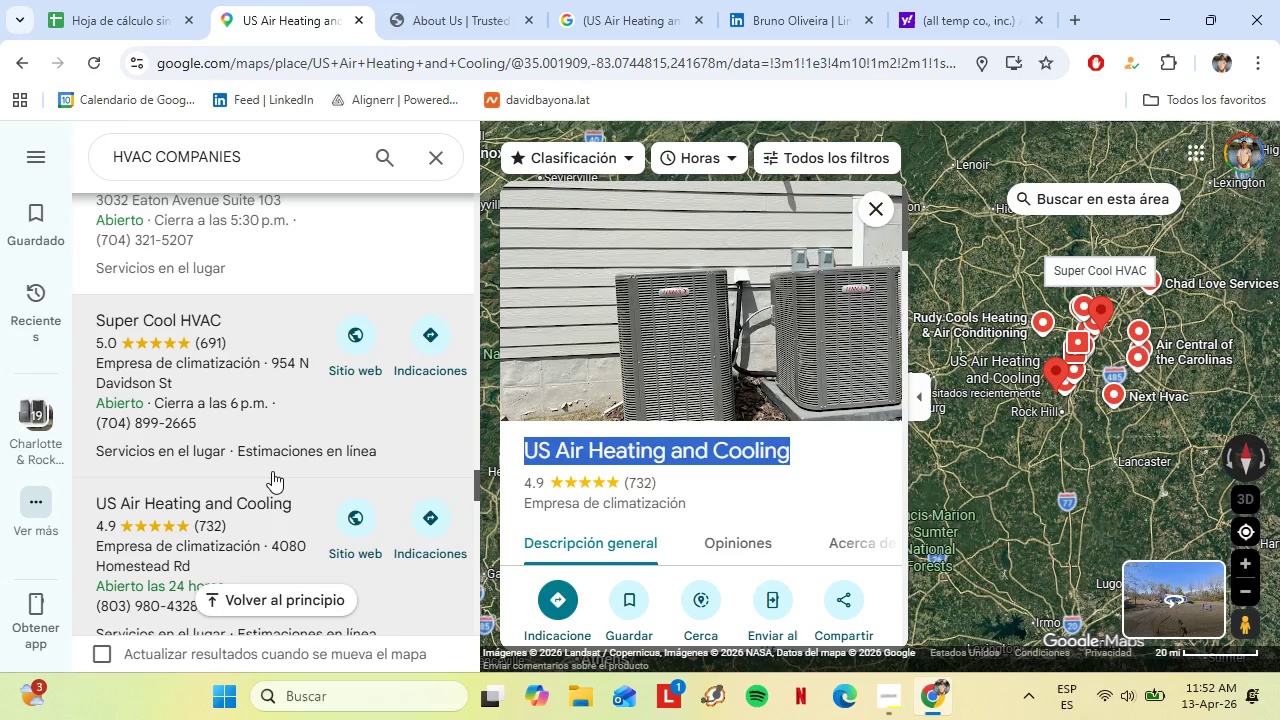 
scroll: coordinate [238, 445], scroll_direction: down, amount: 4.0
 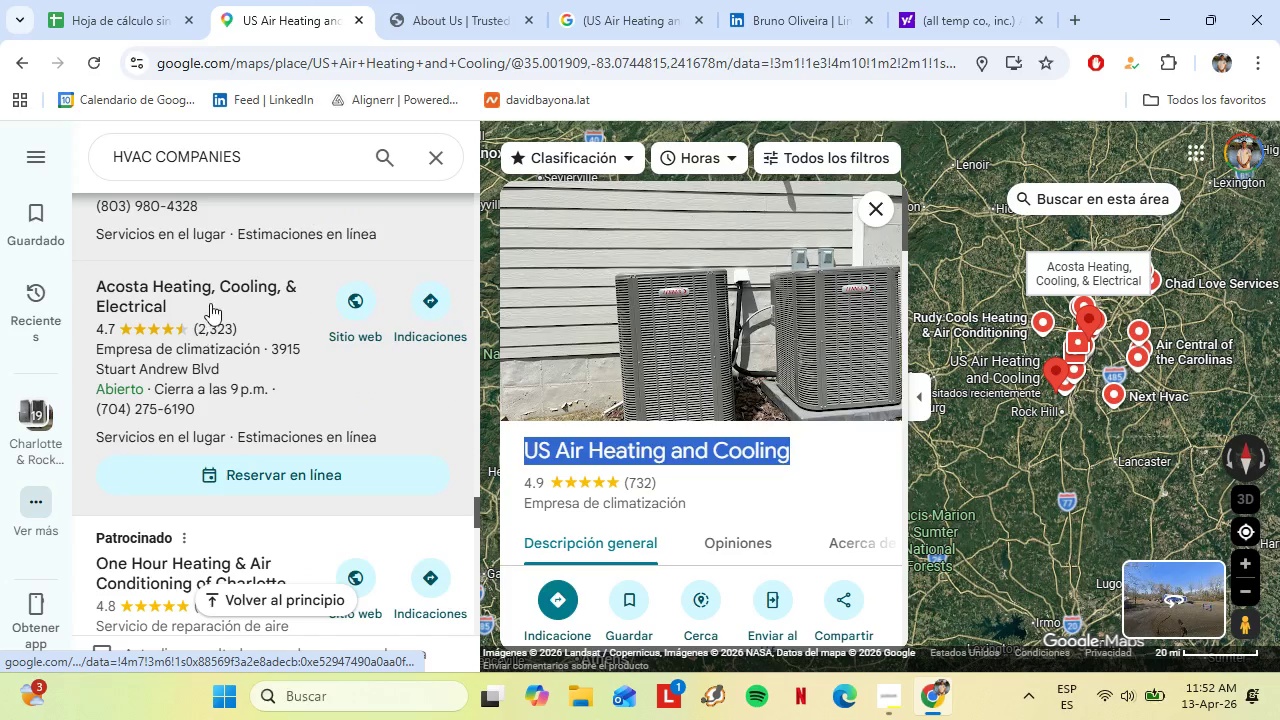 
left_click([211, 302])
 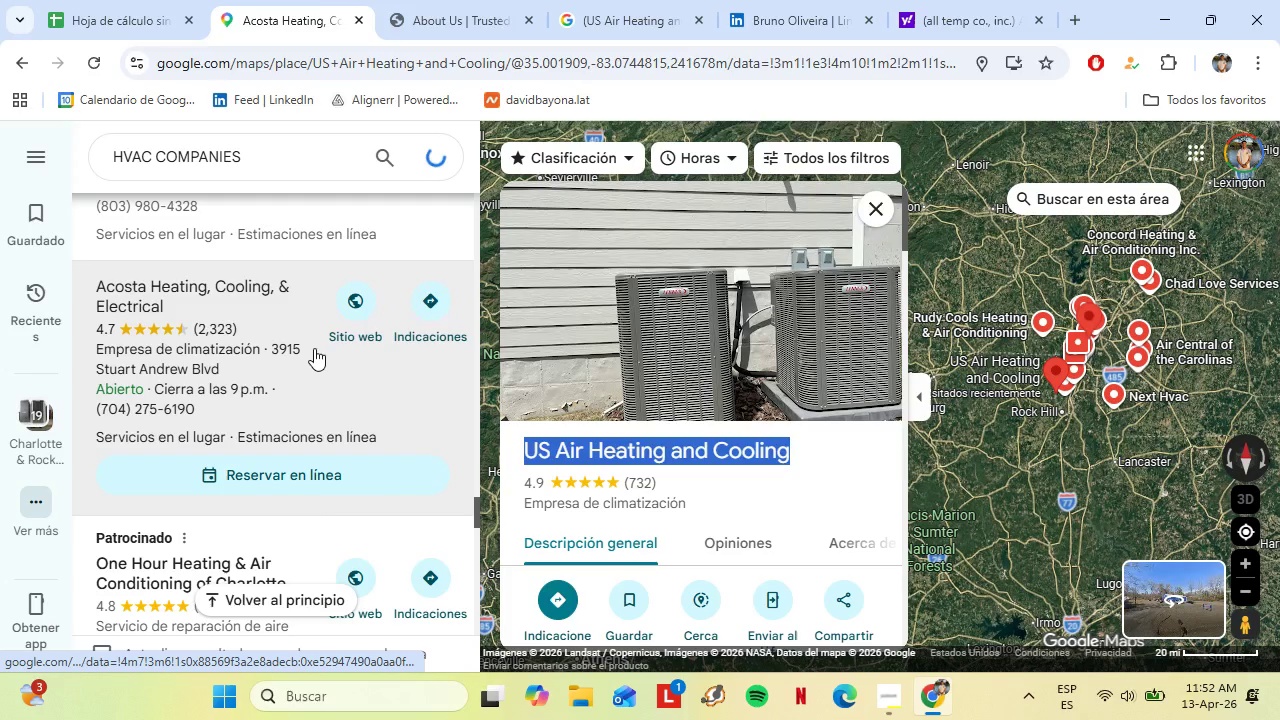 
scroll: coordinate [251, 400], scroll_direction: down, amount: 10.0
 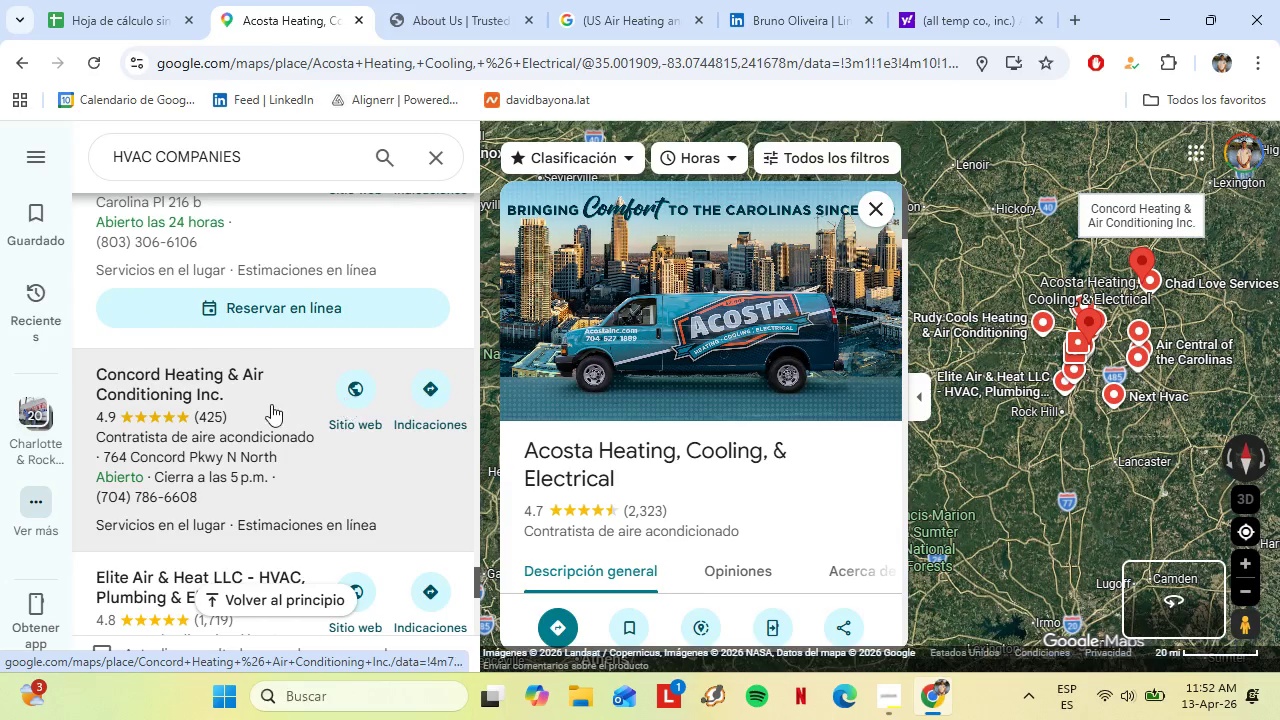 
scroll: coordinate [258, 400], scroll_direction: up, amount: 4.0
 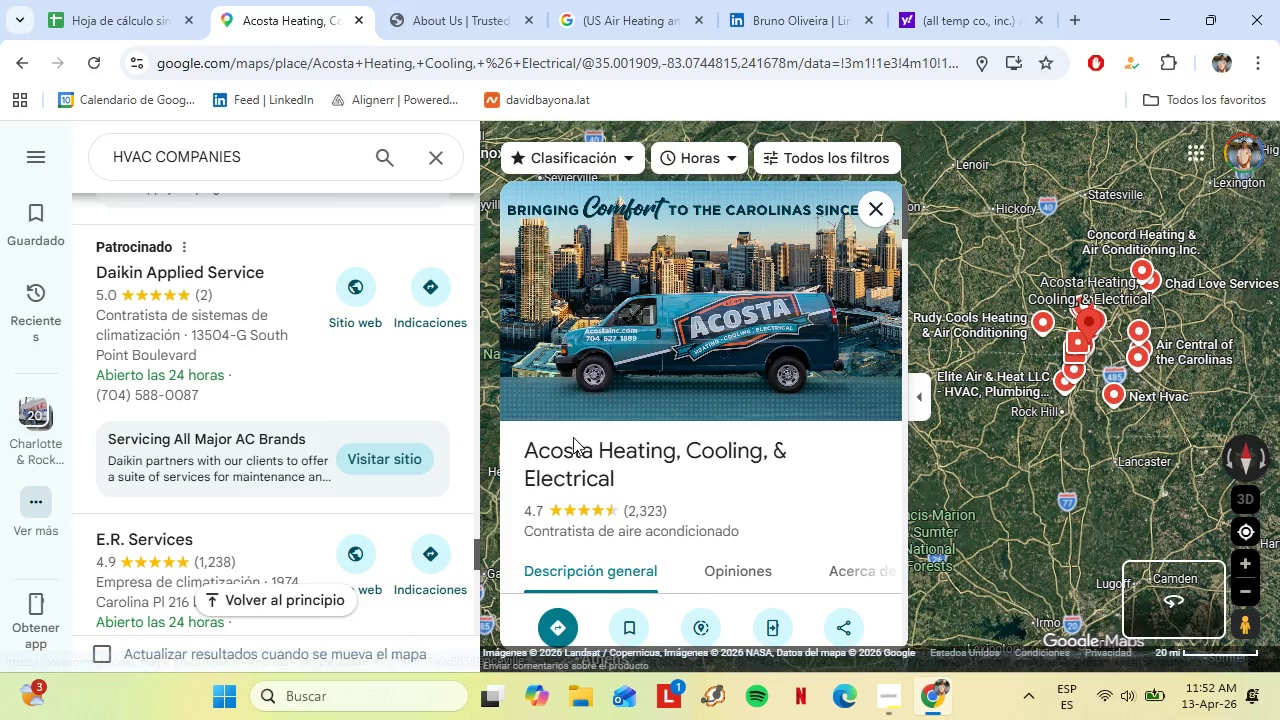 
scroll: coordinate [577, 441], scroll_direction: down, amount: 5.0
 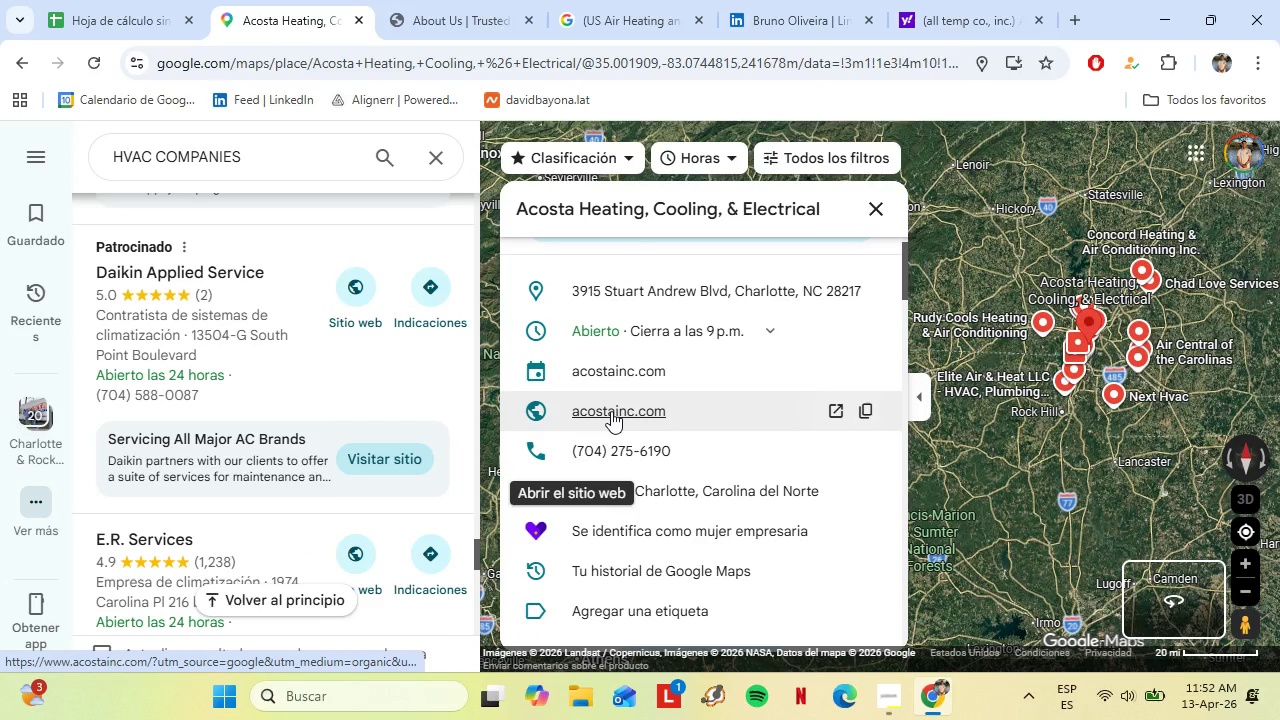 
left_click([611, 411])
 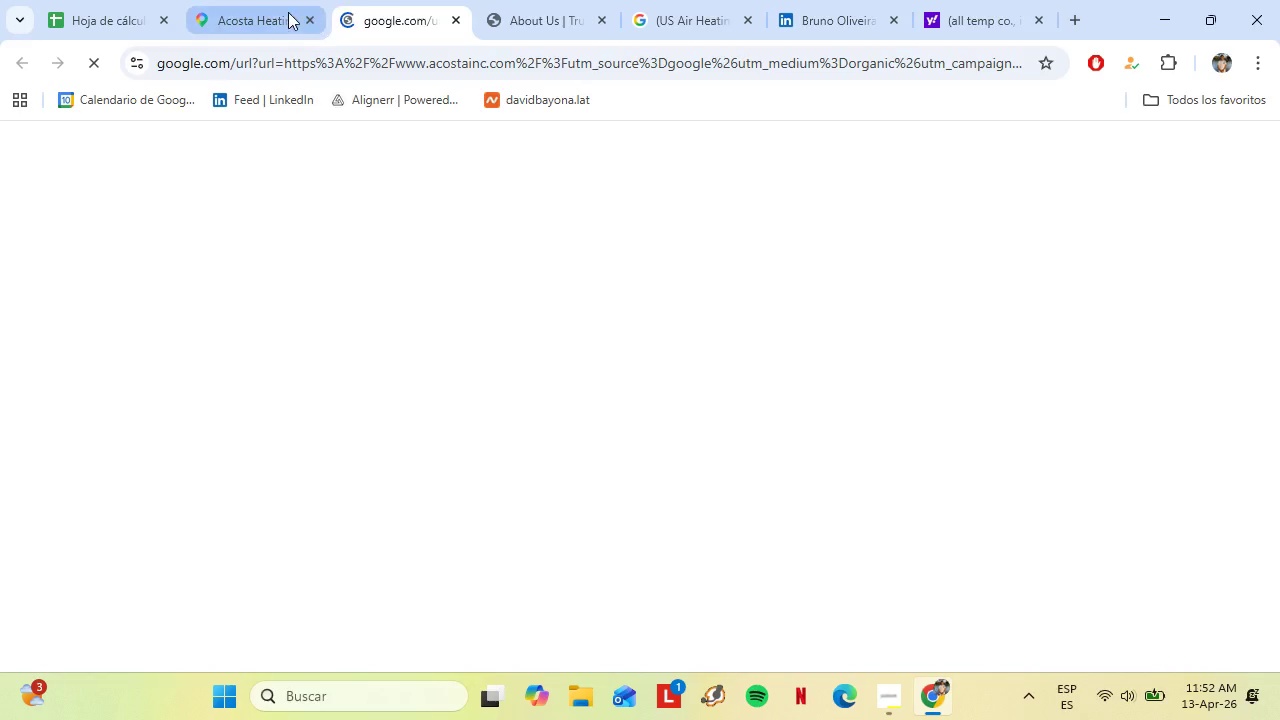 
left_click([276, 10])
 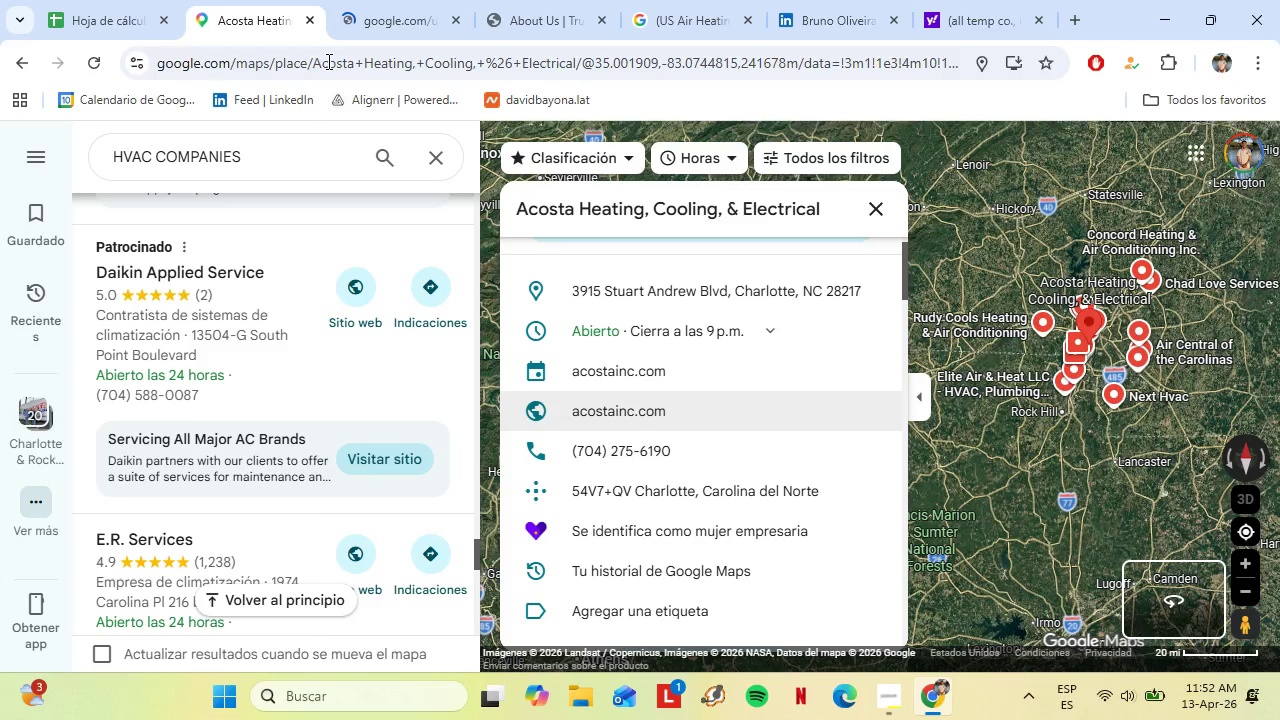 
scroll: coordinate [614, 376], scroll_direction: up, amount: 5.0
 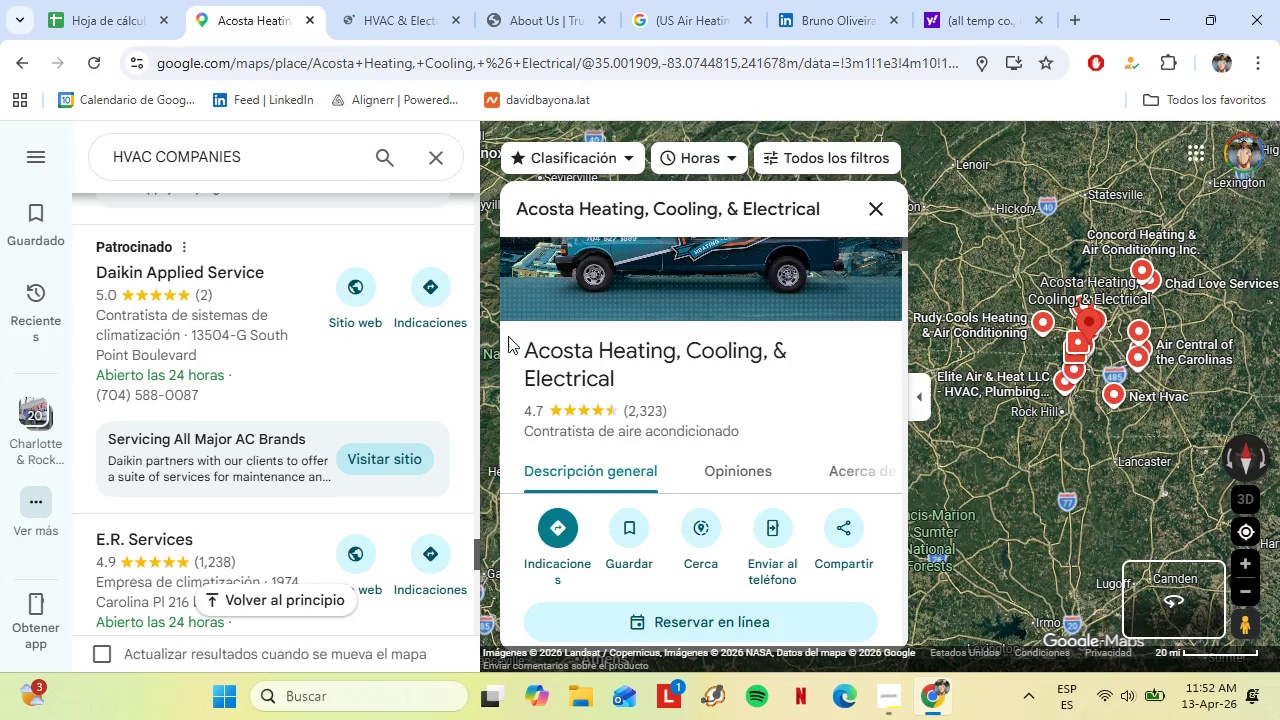 
left_click_drag(start_coordinate=[516, 340], to_coordinate=[622, 388])
 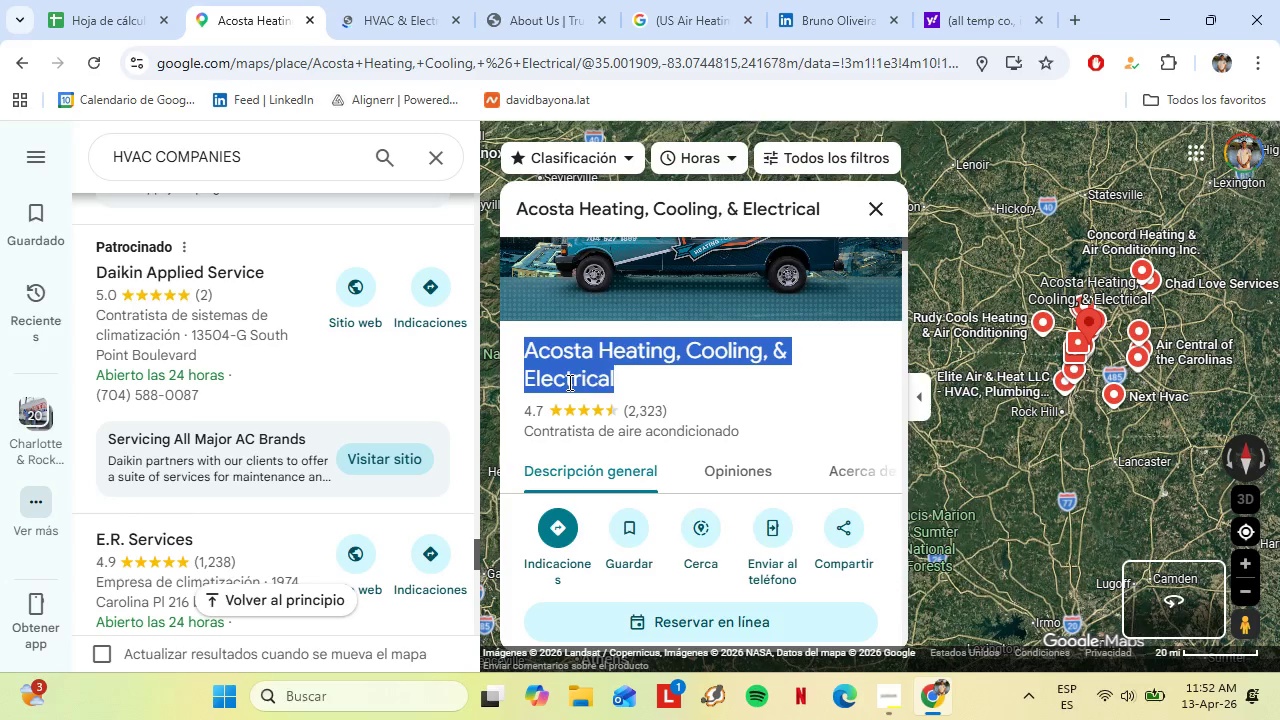 
right_click([568, 382])
 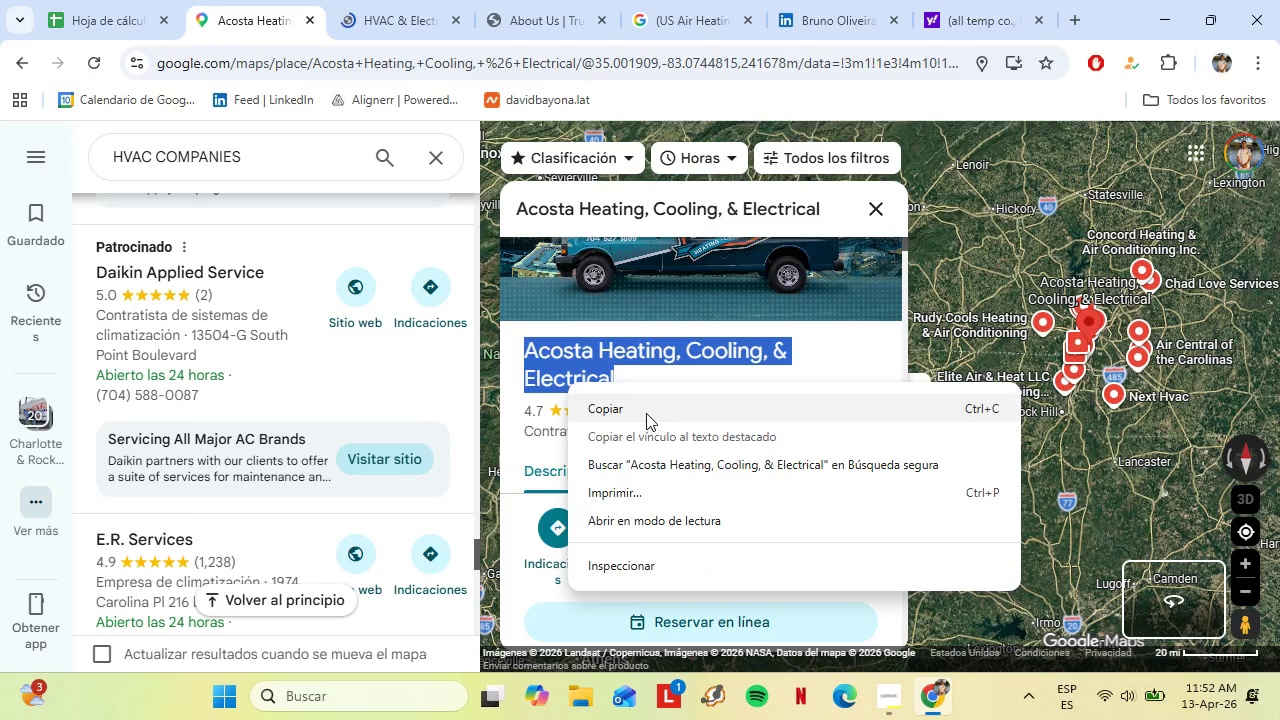 
left_click([646, 413])
 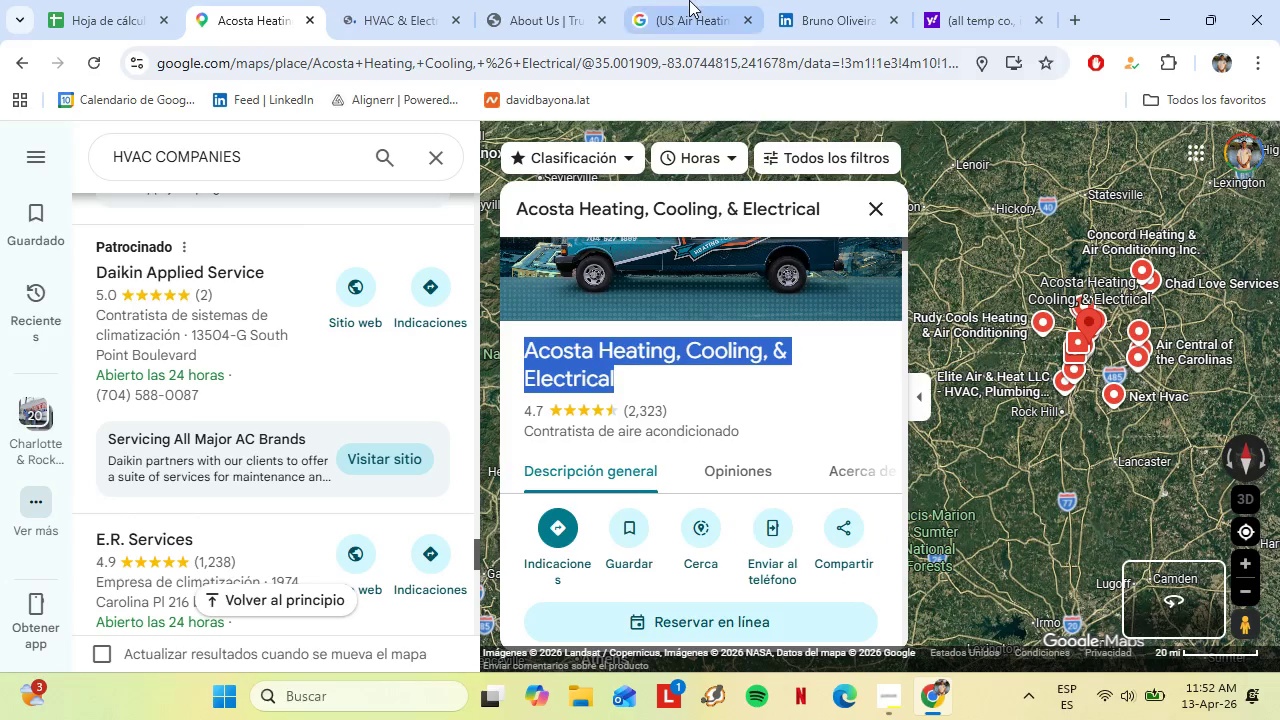 
left_click([690, 0])
 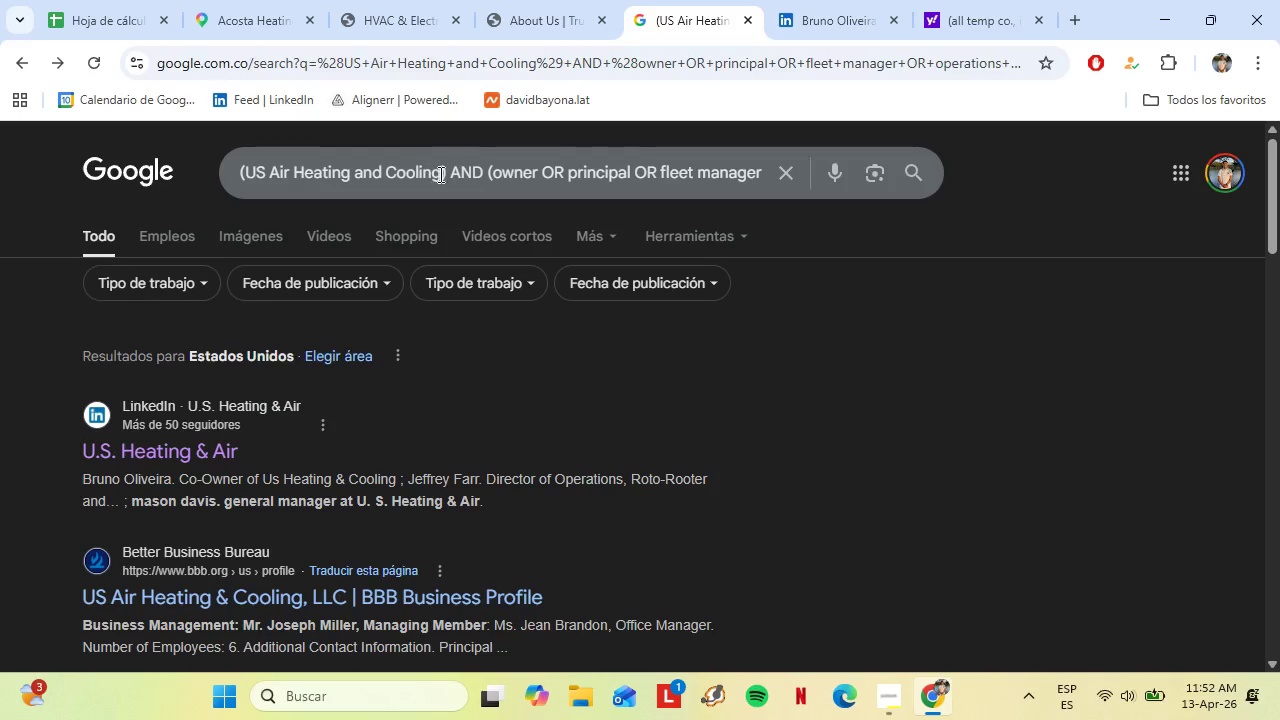 
left_click_drag(start_coordinate=[440, 174], to_coordinate=[248, 173])
 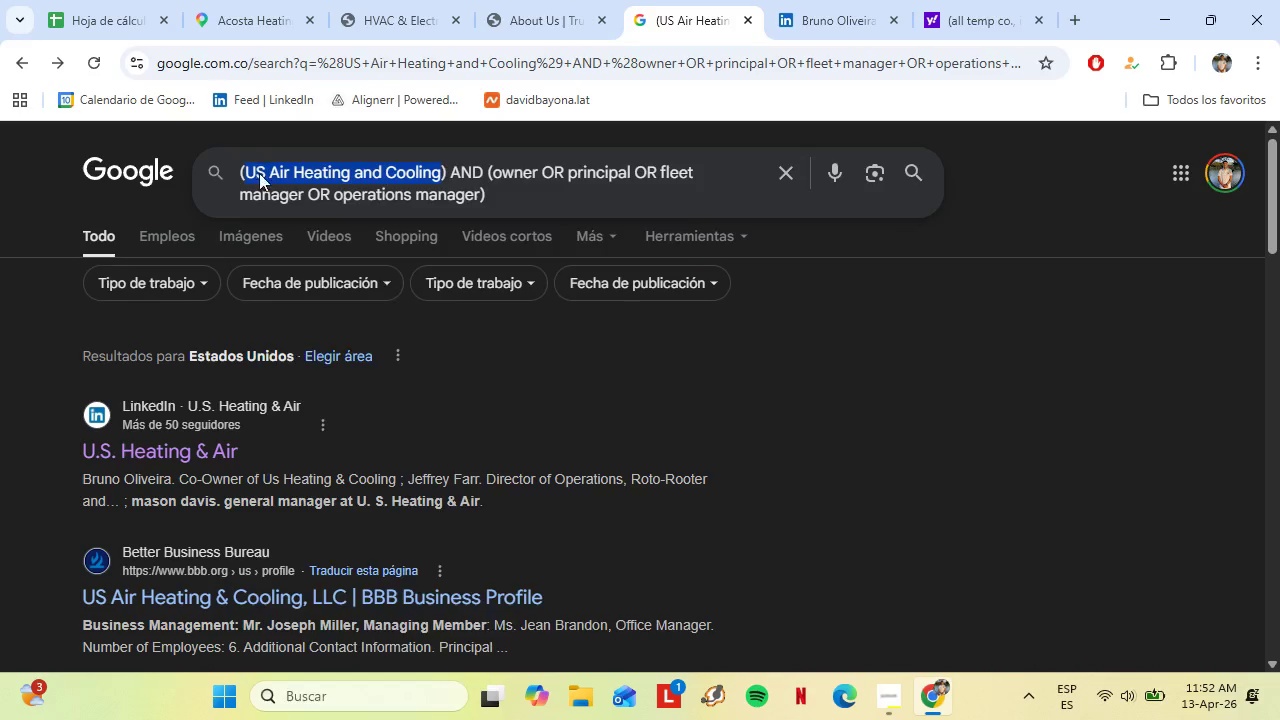 
right_click([259, 173])
 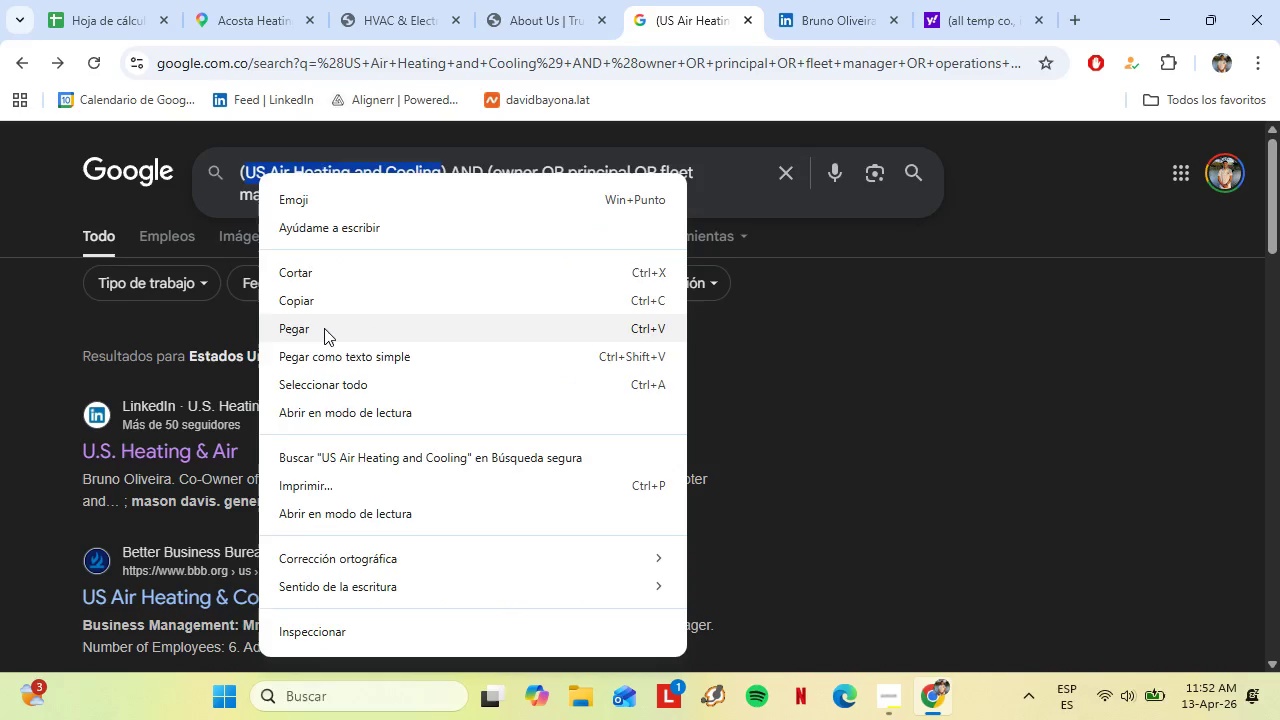 
left_click([324, 328])
 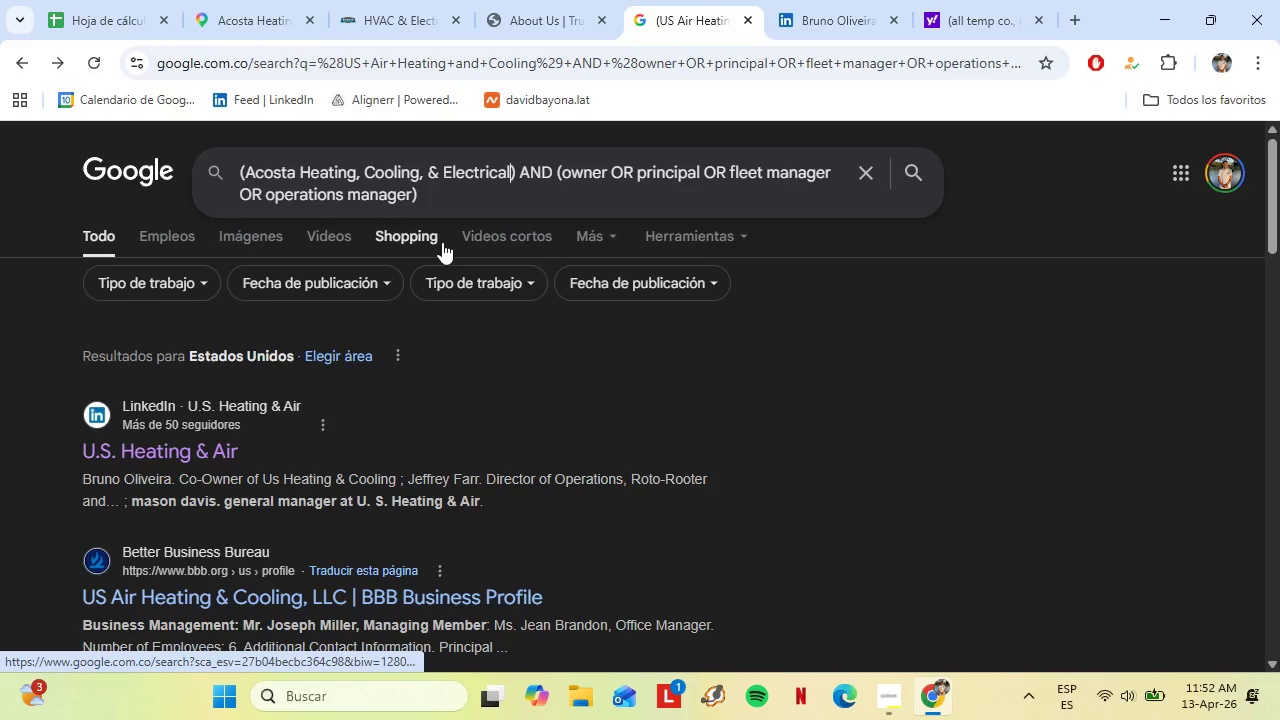 
key(Enter)
 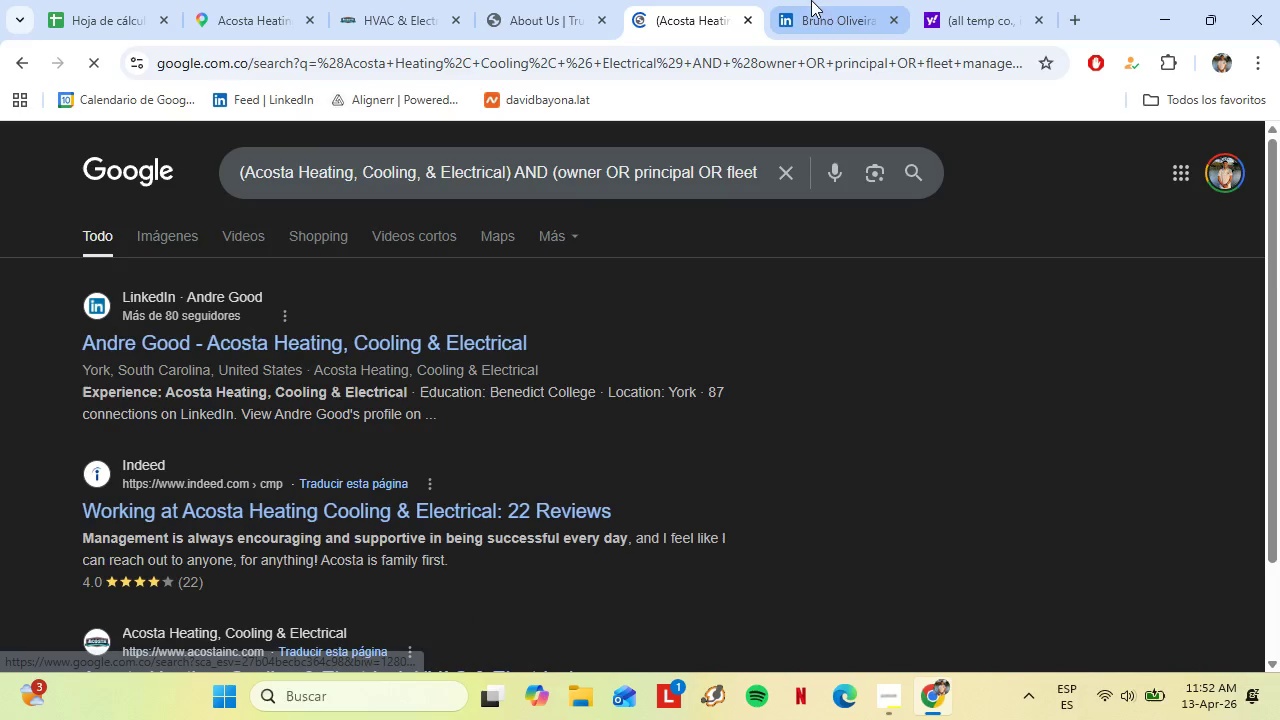 
left_click([825, 0])
 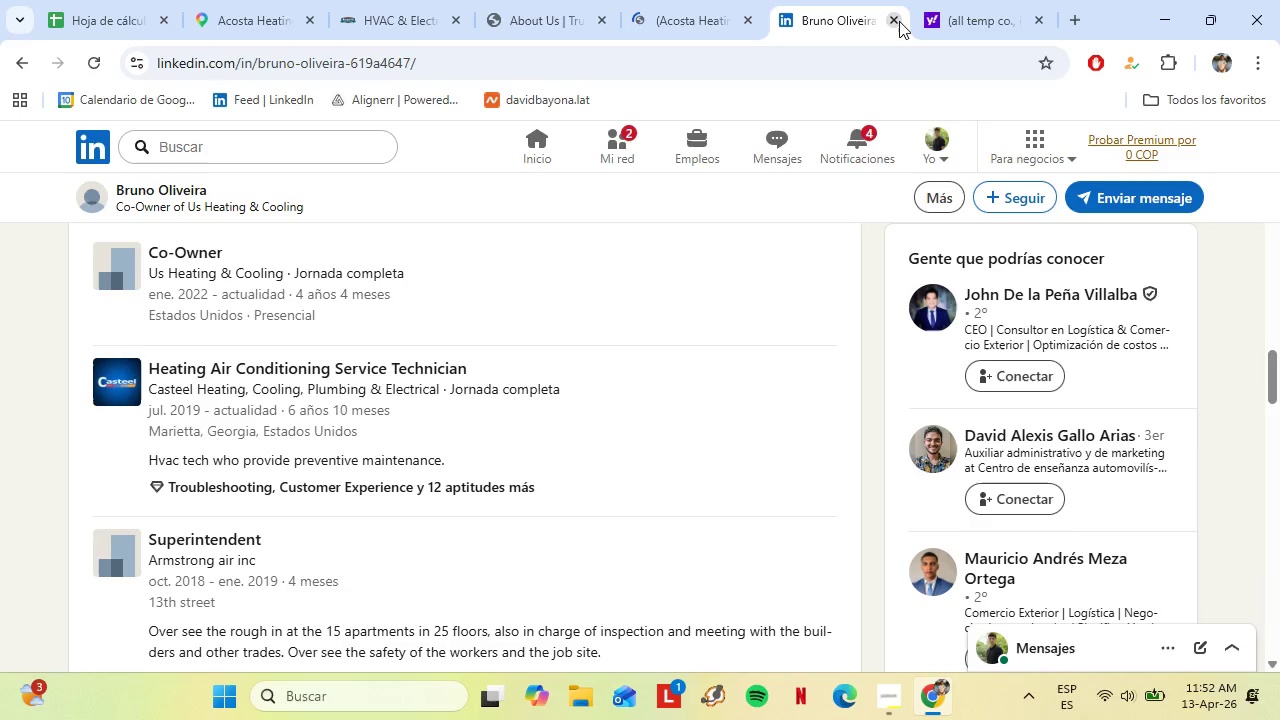 
left_click([899, 21])
 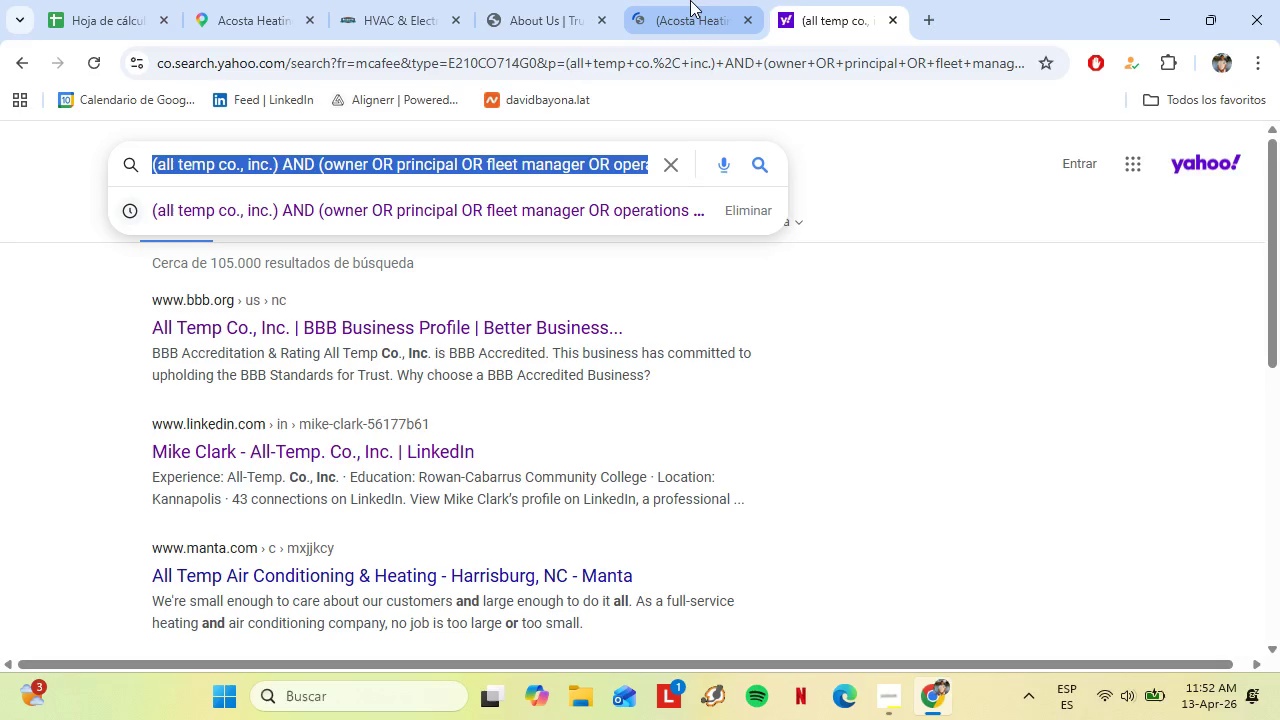 
left_click([690, 0])
 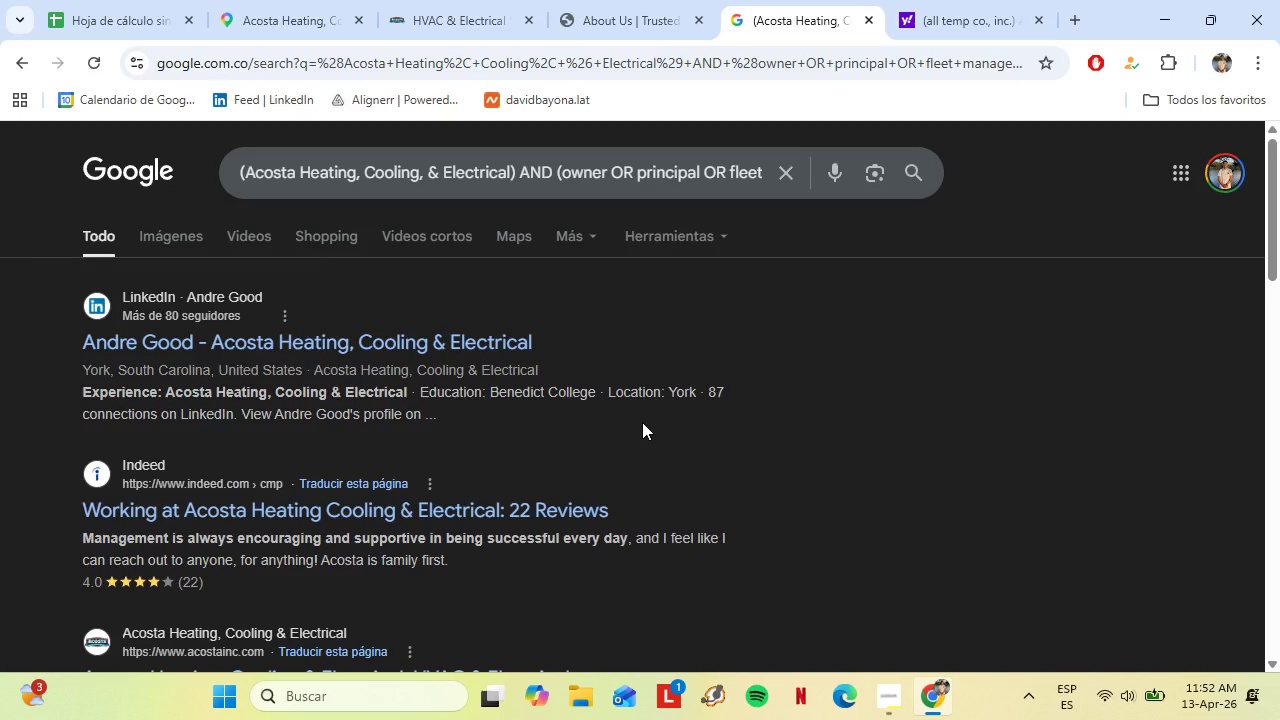 
wait(13.84)
 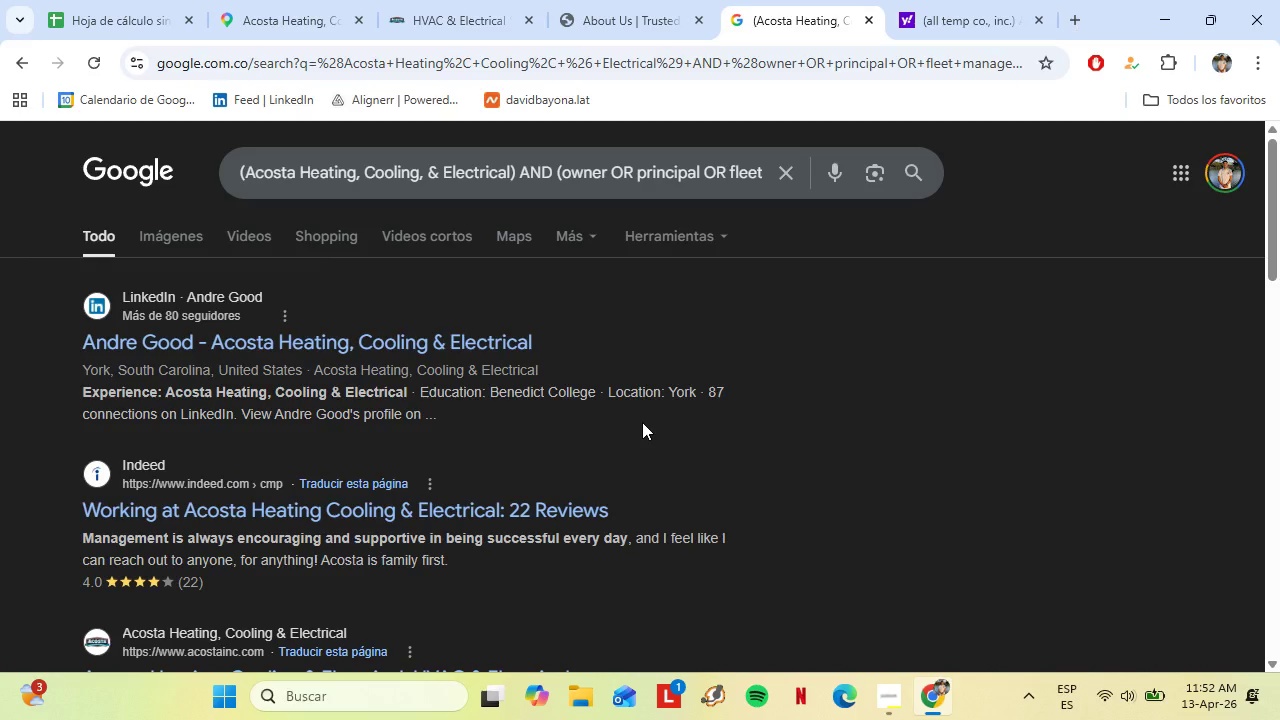 
scroll: coordinate [444, 456], scroll_direction: down, amount: 2.0
 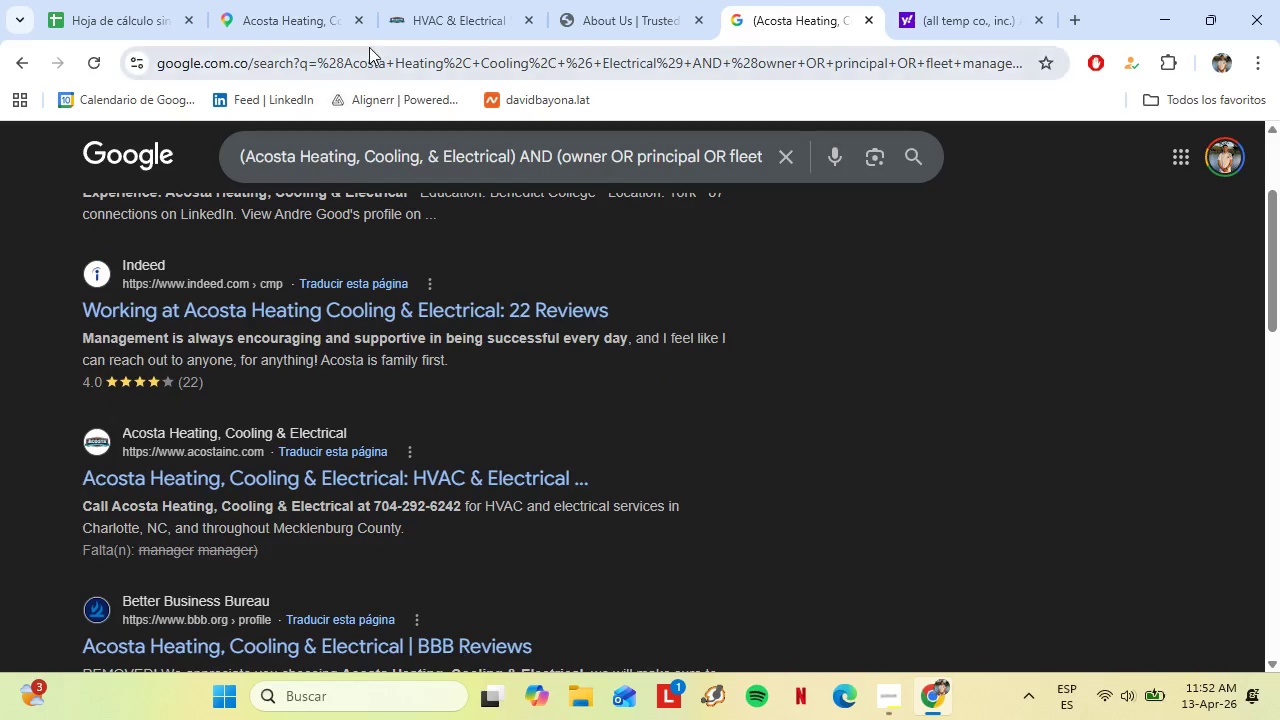 
left_click([439, 0])
 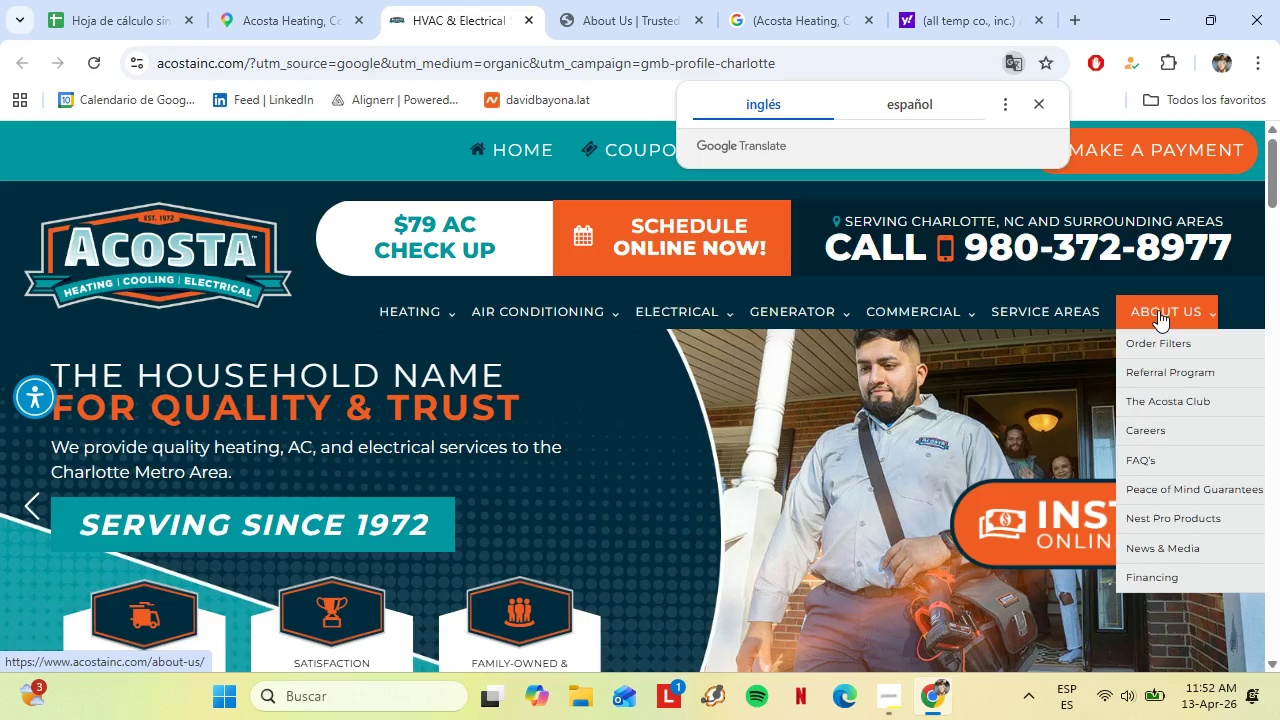 
wait(5.89)
 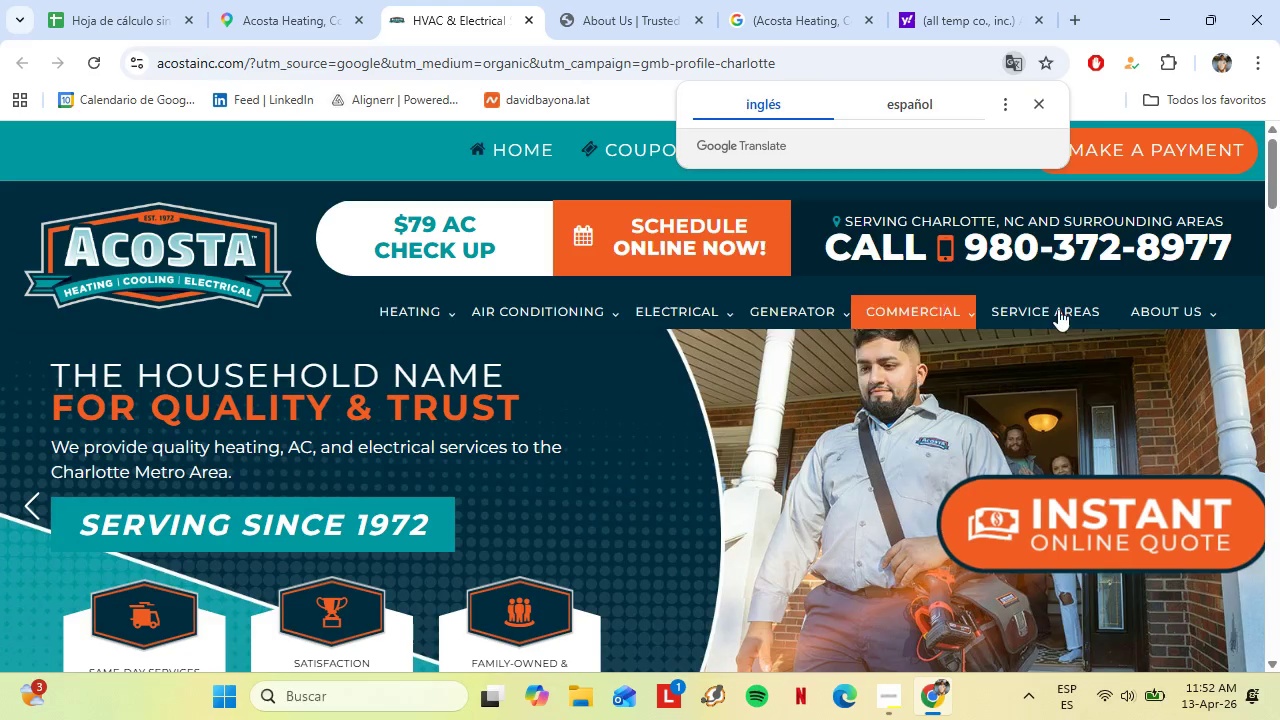 
left_click([1158, 310])
 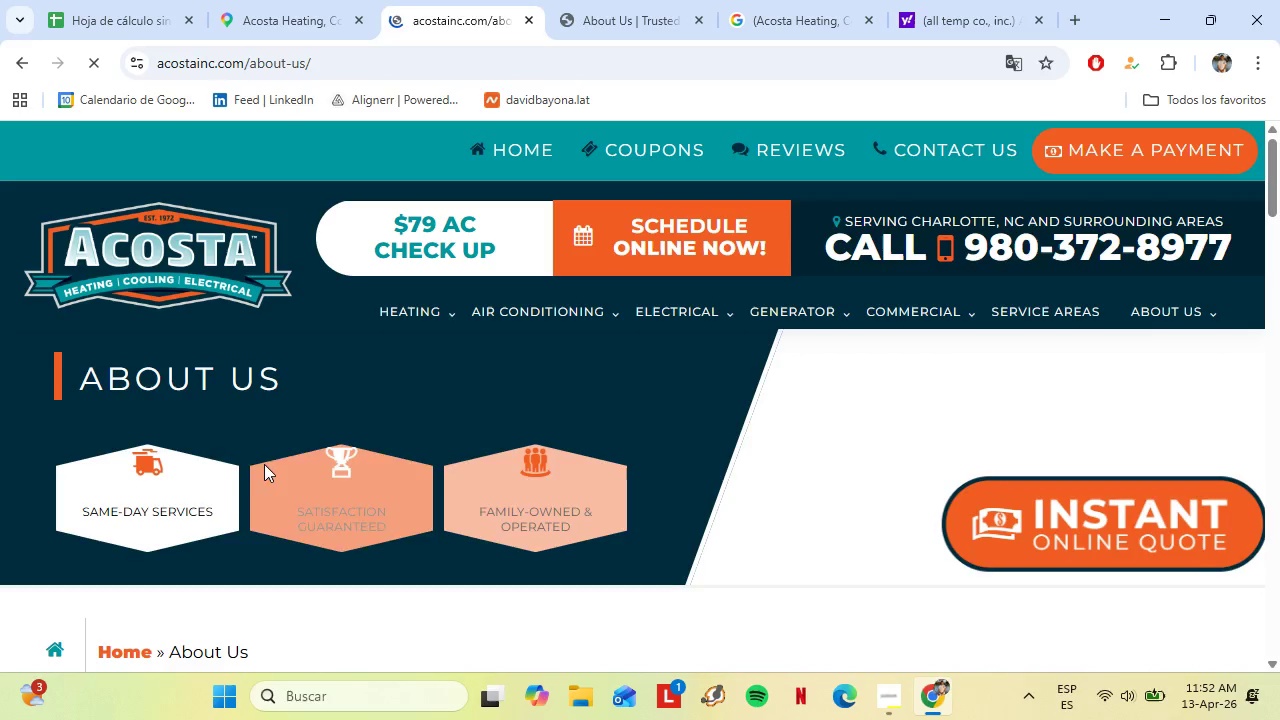 
scroll: coordinate [375, 500], scroll_direction: down, amount: 3.0
 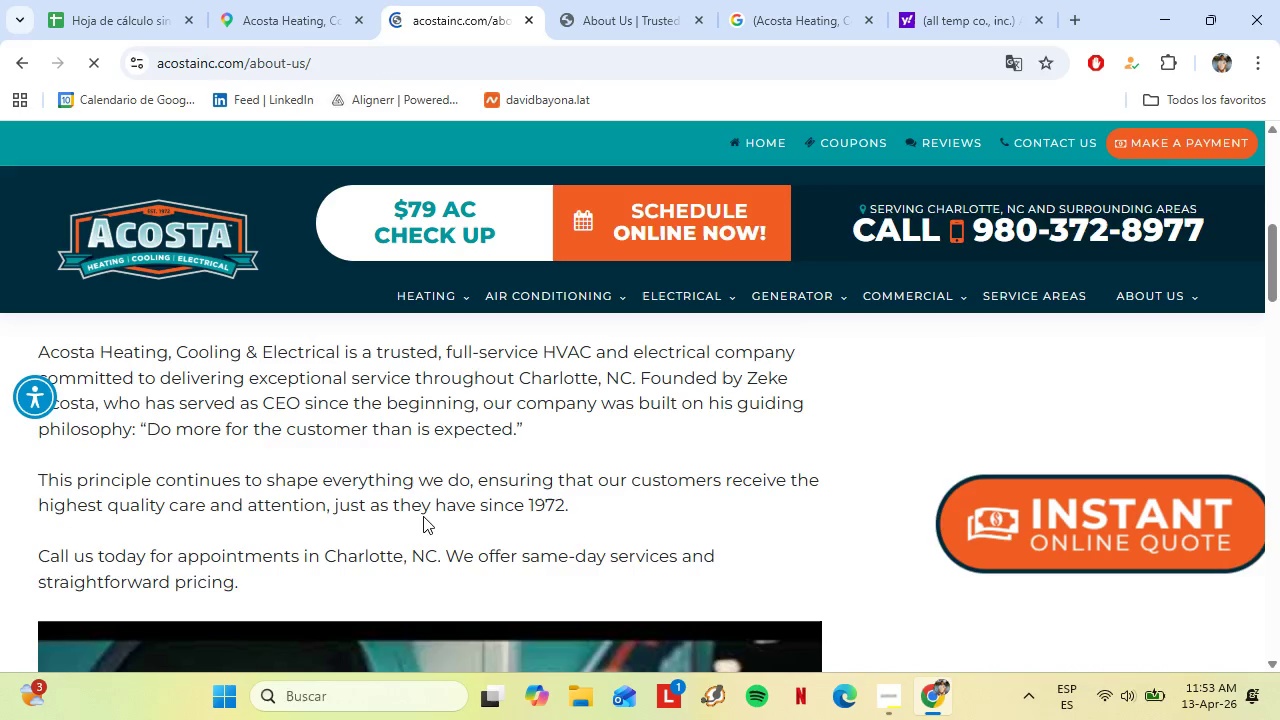 
wait(10.66)
 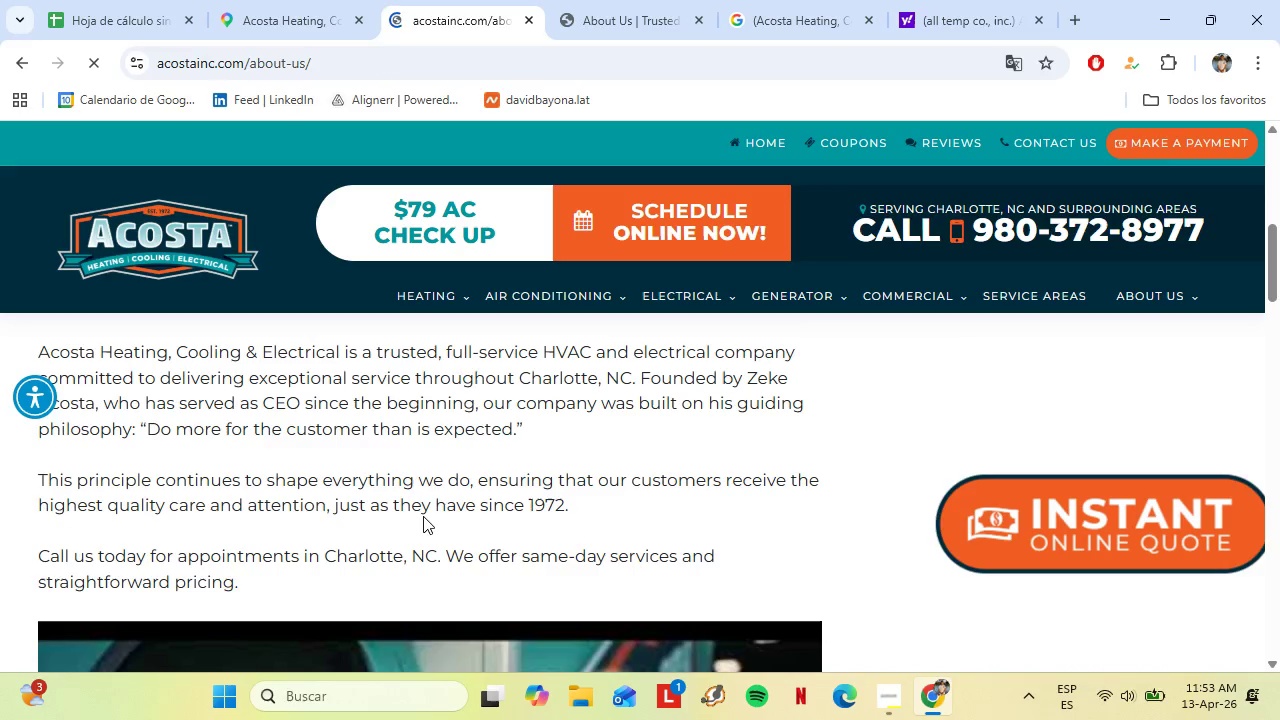 
scroll: coordinate [618, 420], scroll_direction: up, amount: 1.0
 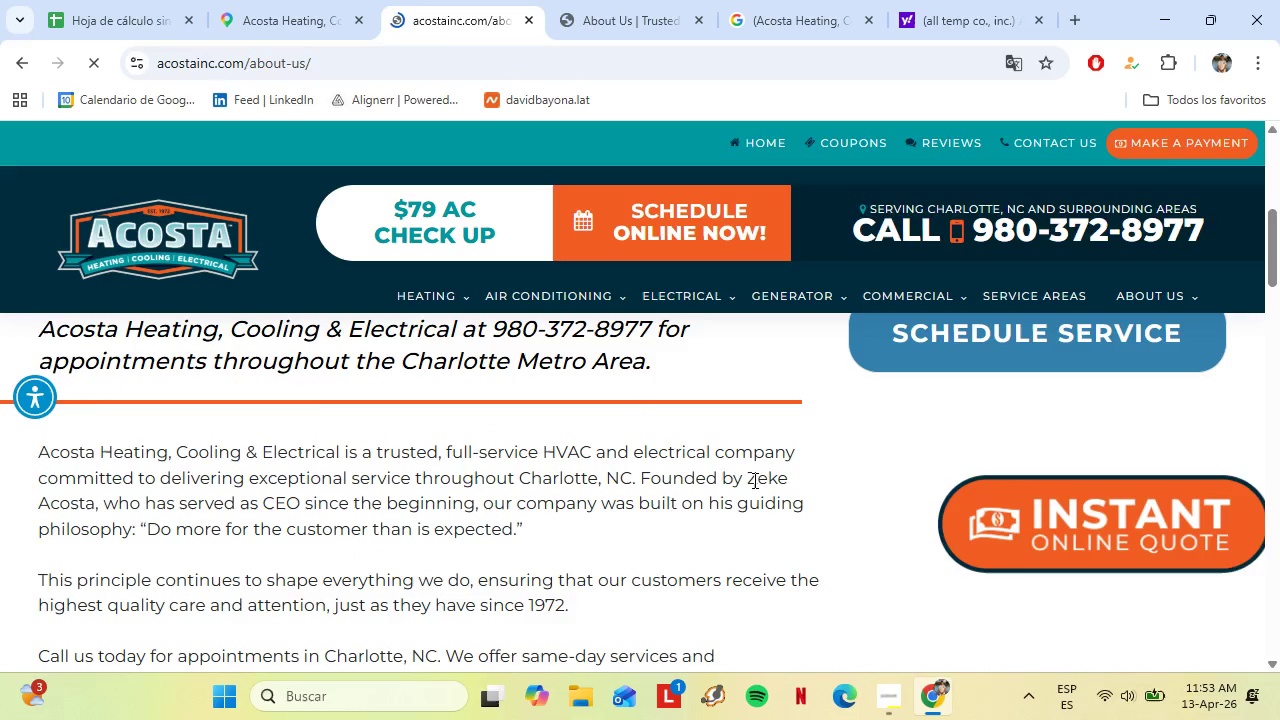 
left_click_drag(start_coordinate=[750, 479], to_coordinate=[93, 507])
 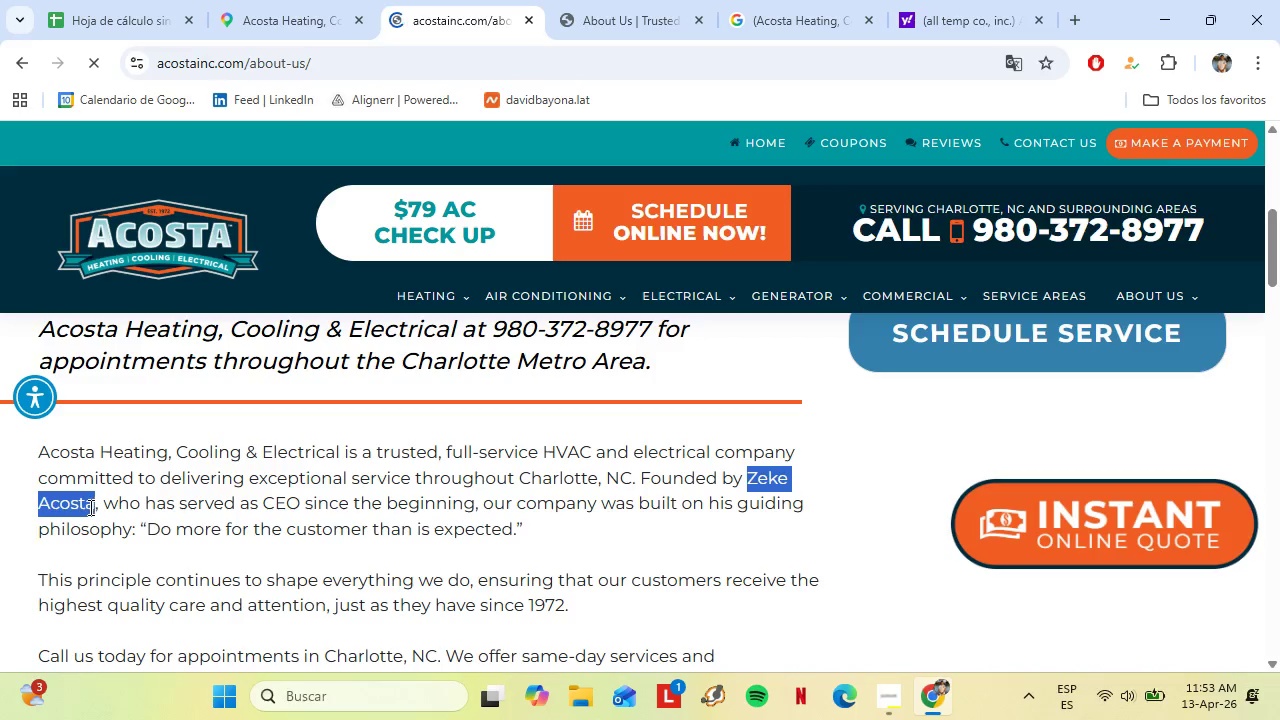 
right_click([88, 507])
 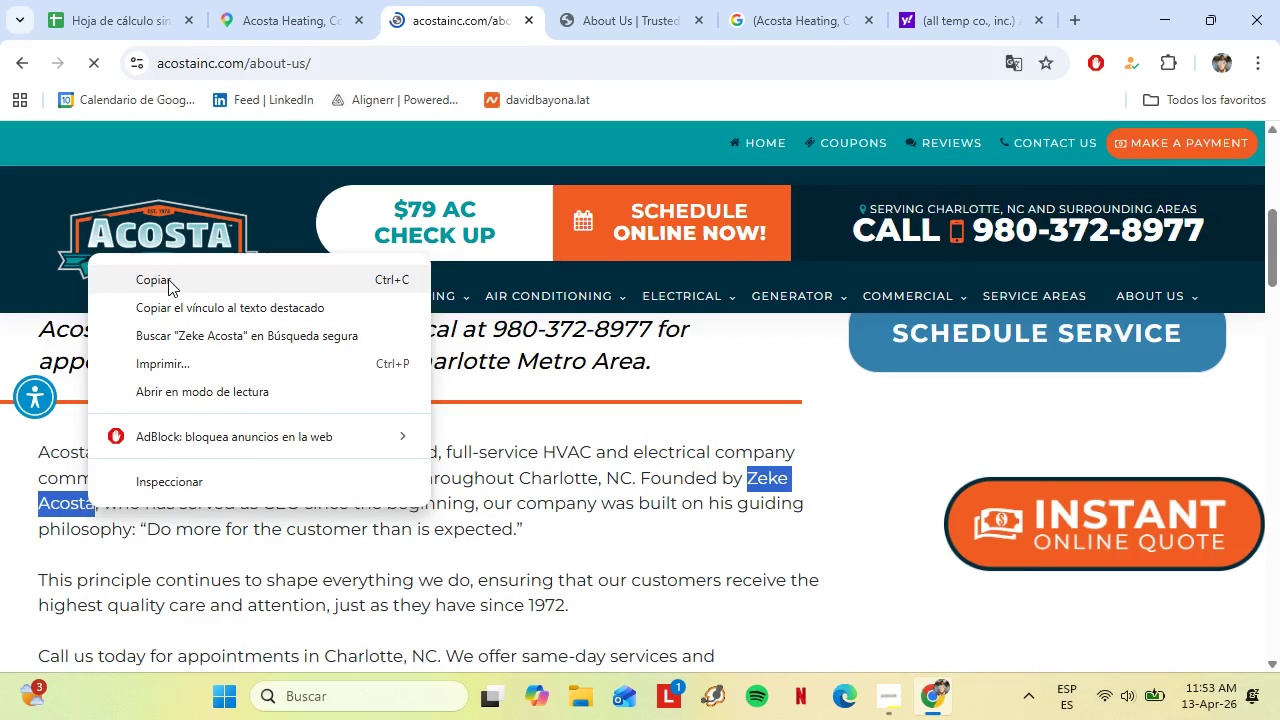 
double_click([142, 0])
 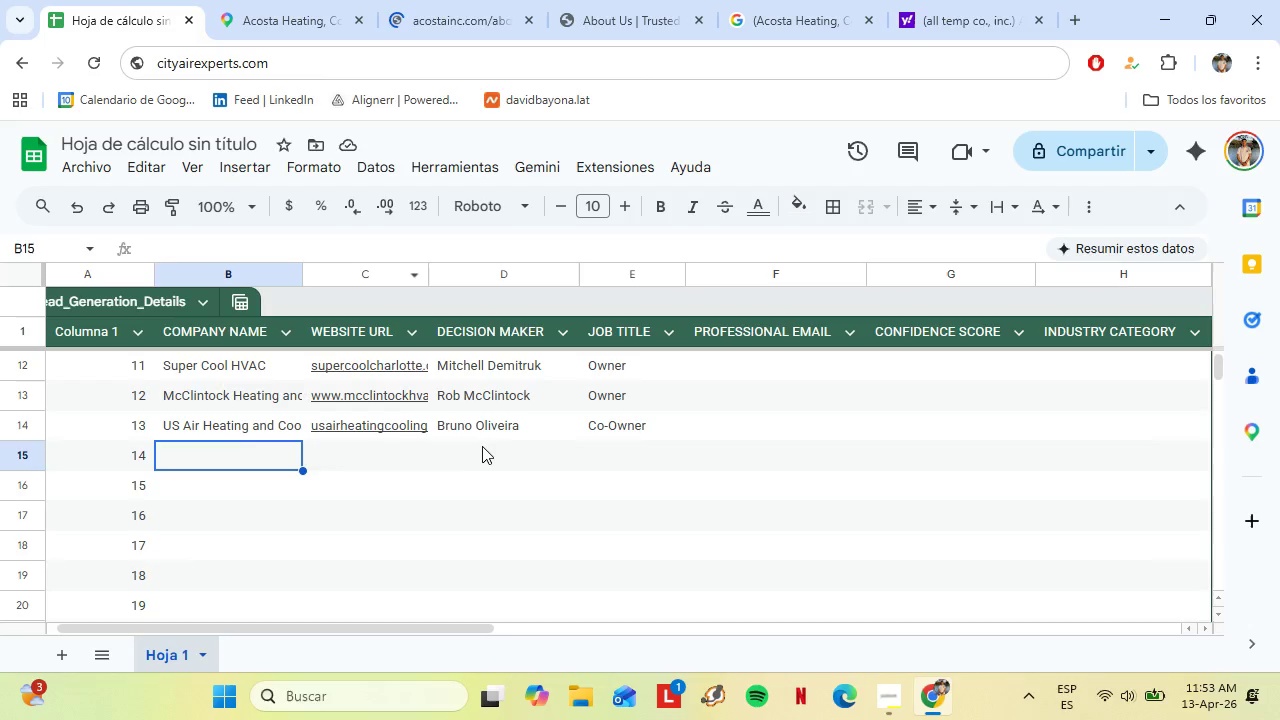 
left_click([483, 446])
 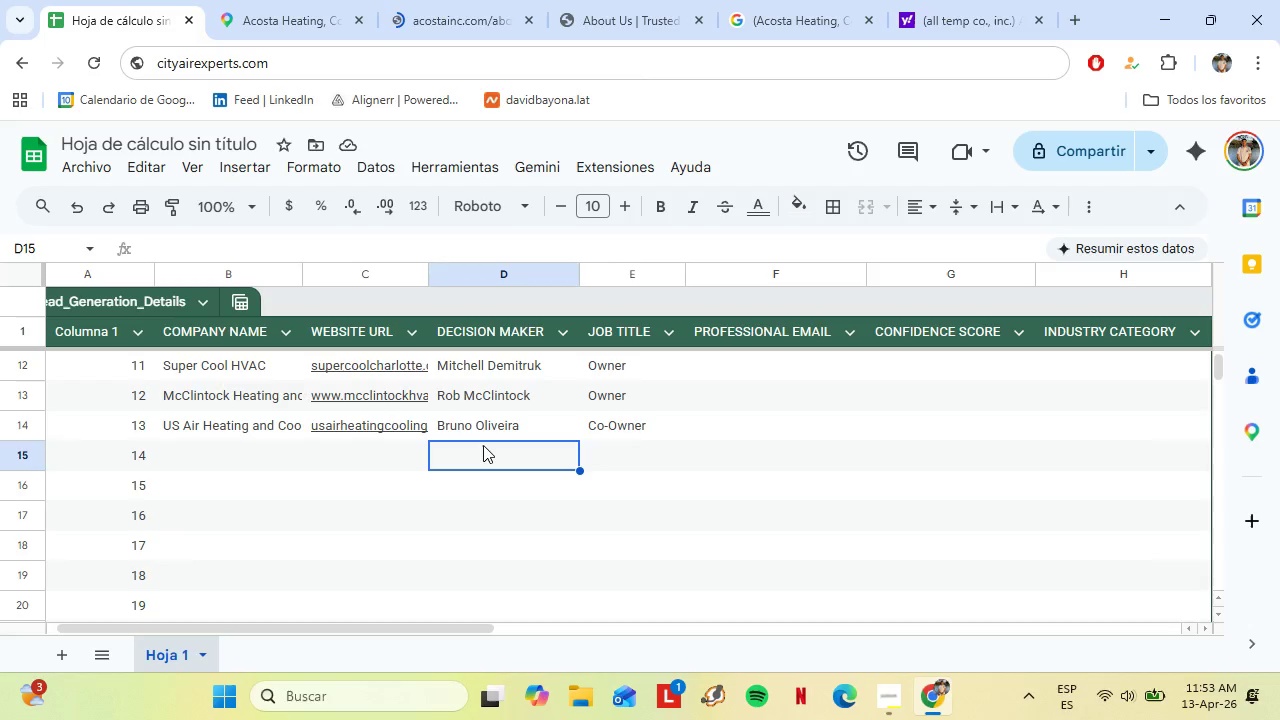 
right_click([483, 445])
 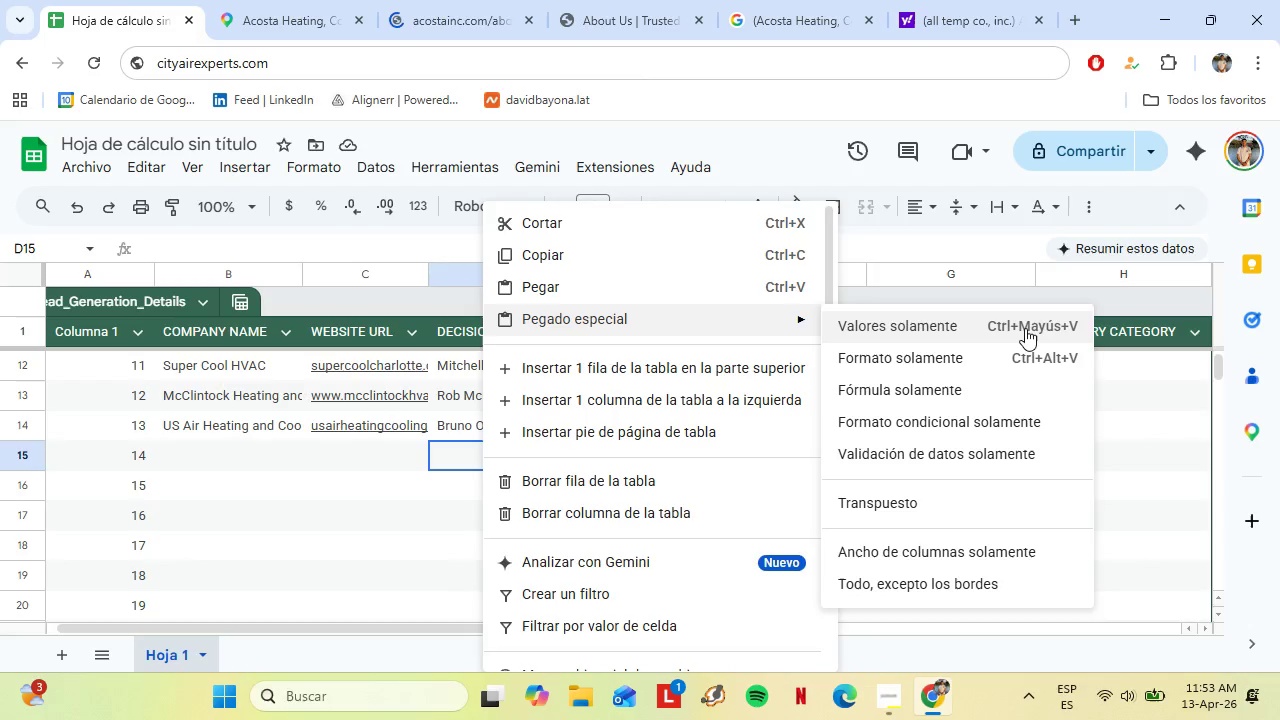 
left_click([1025, 328])
 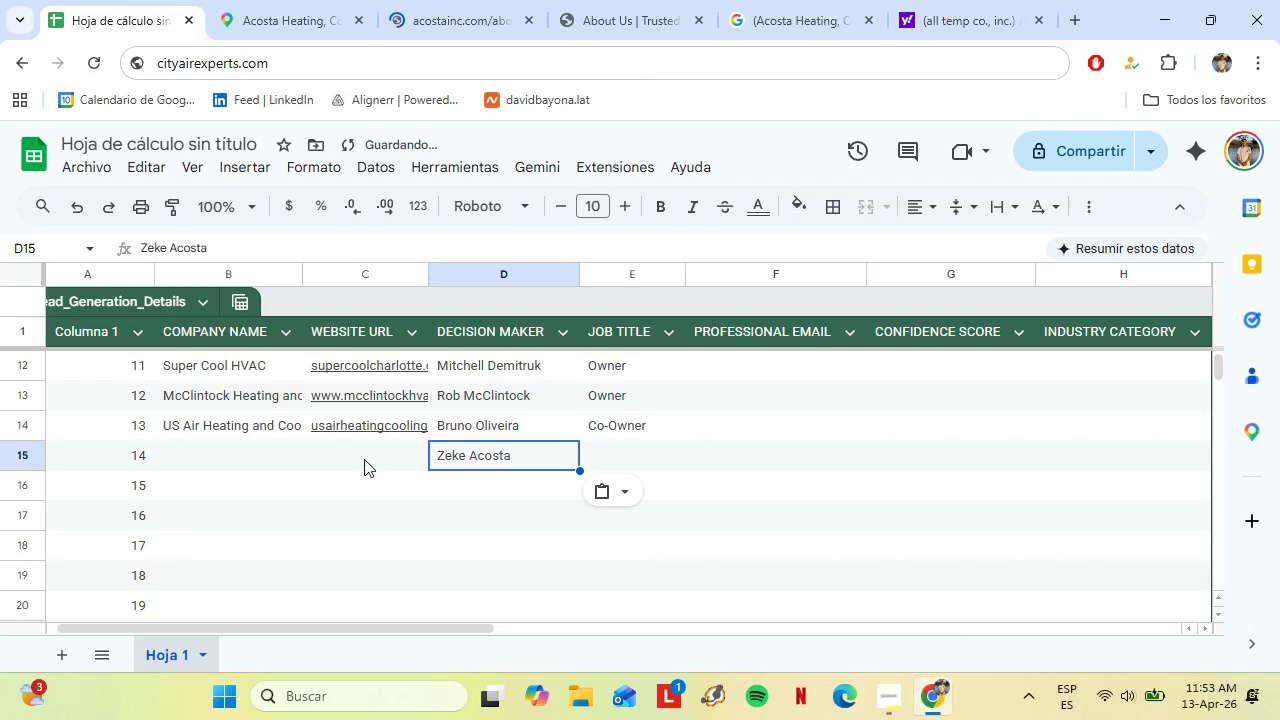 
left_click([364, 464])
 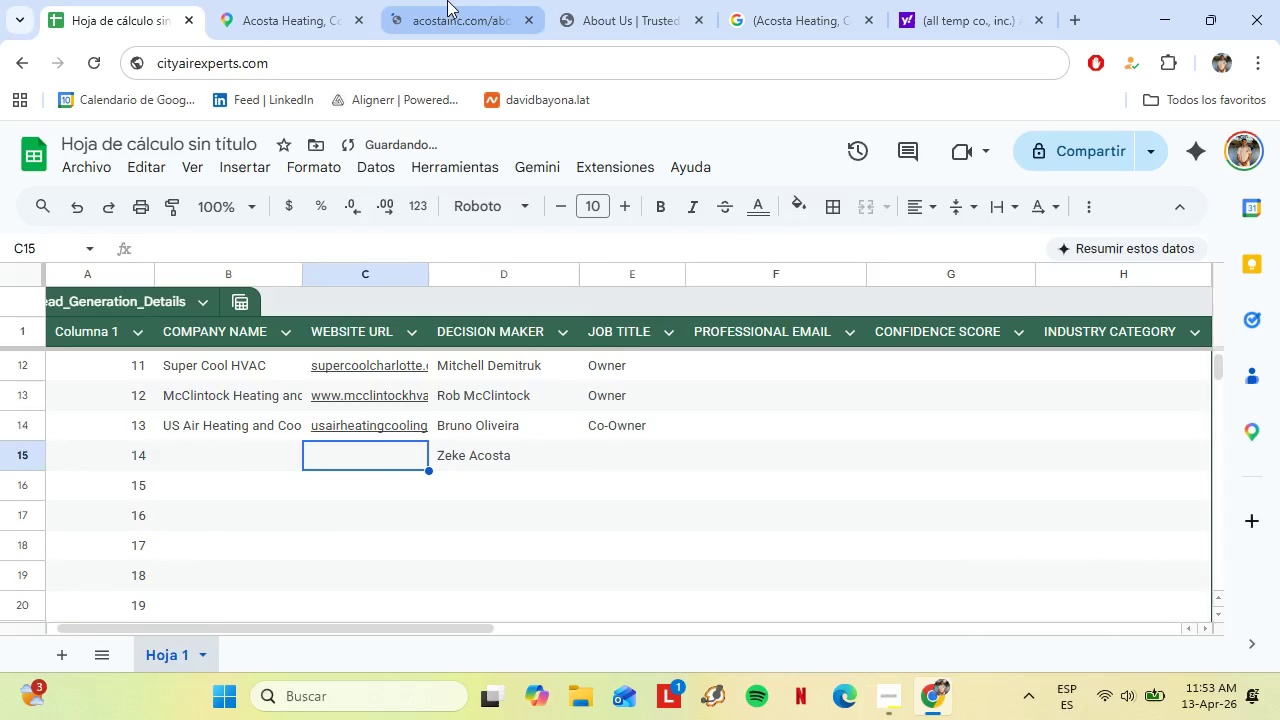 
left_click([447, 0])
 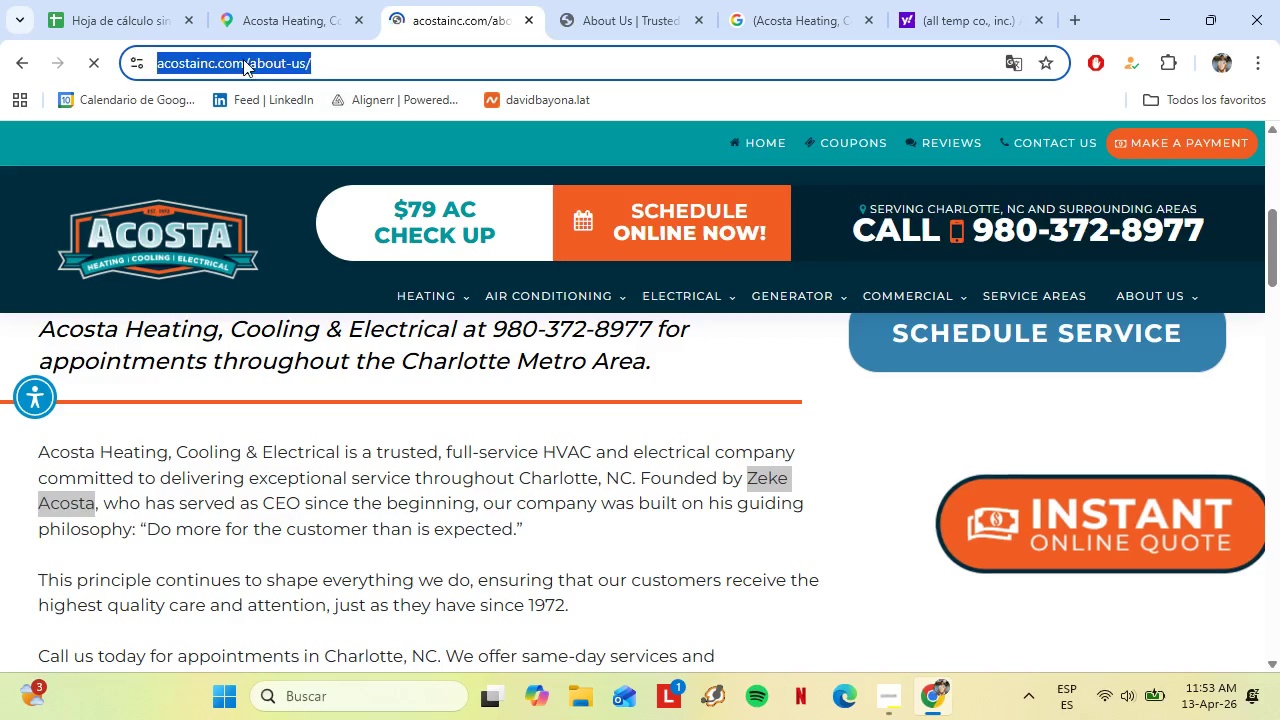 
double_click([243, 58])
 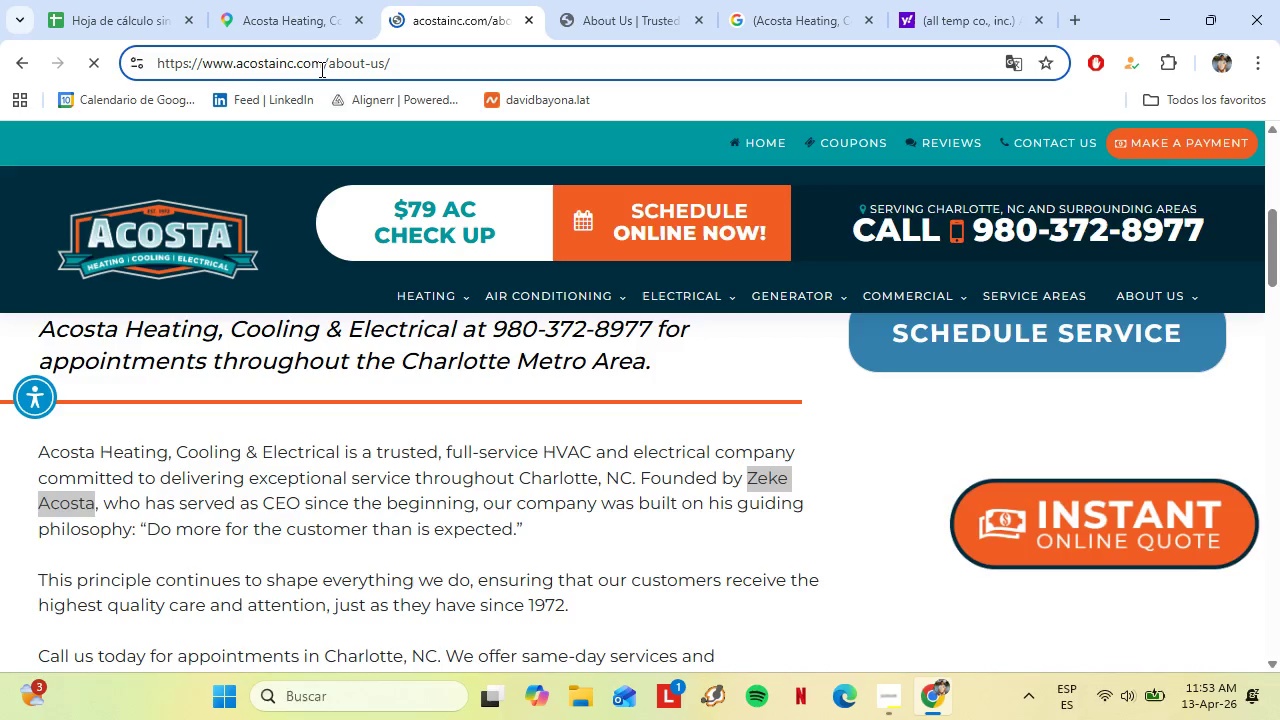 
left_click_drag(start_coordinate=[323, 69], to_coordinate=[200, 71])
 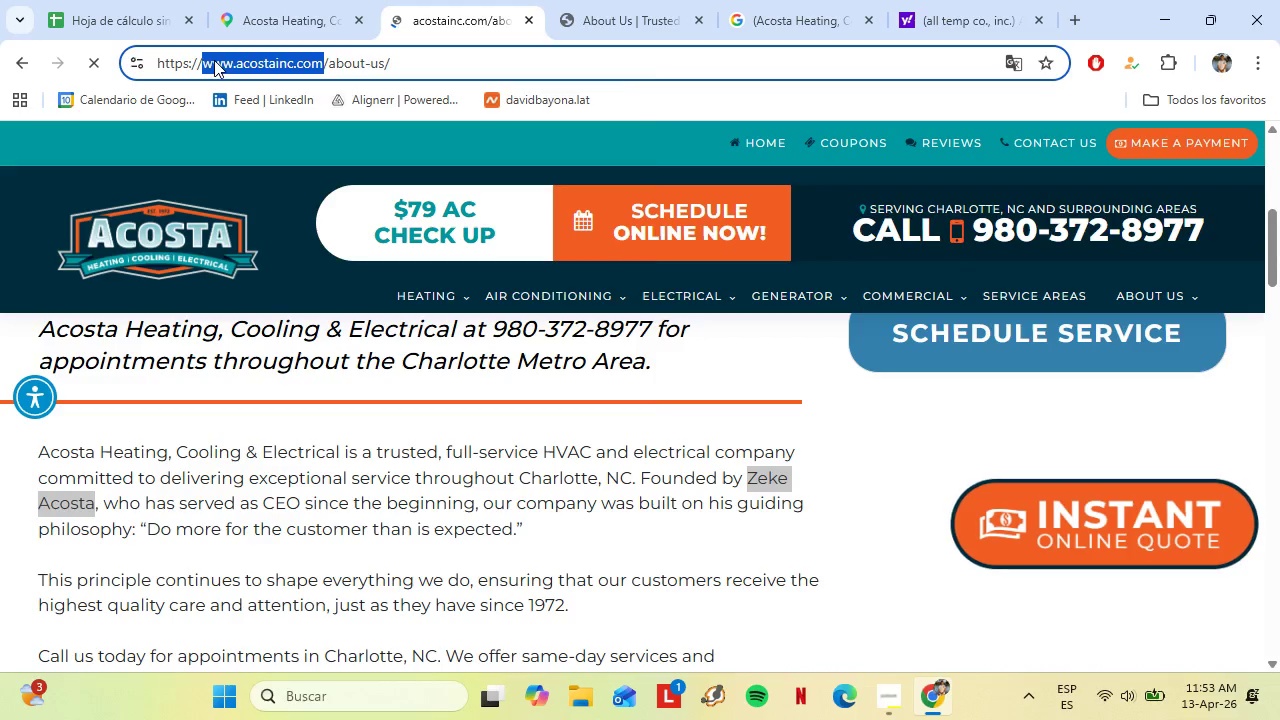 
right_click([214, 60])
 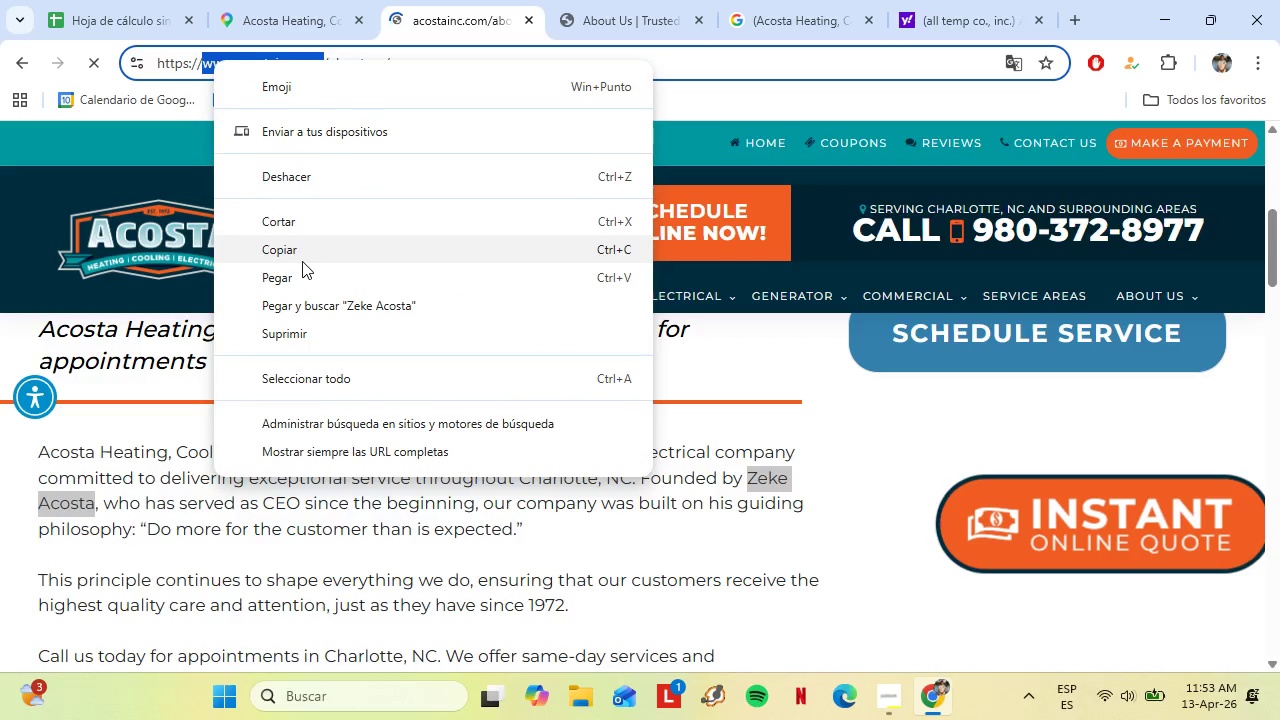 
left_click([283, 249])
 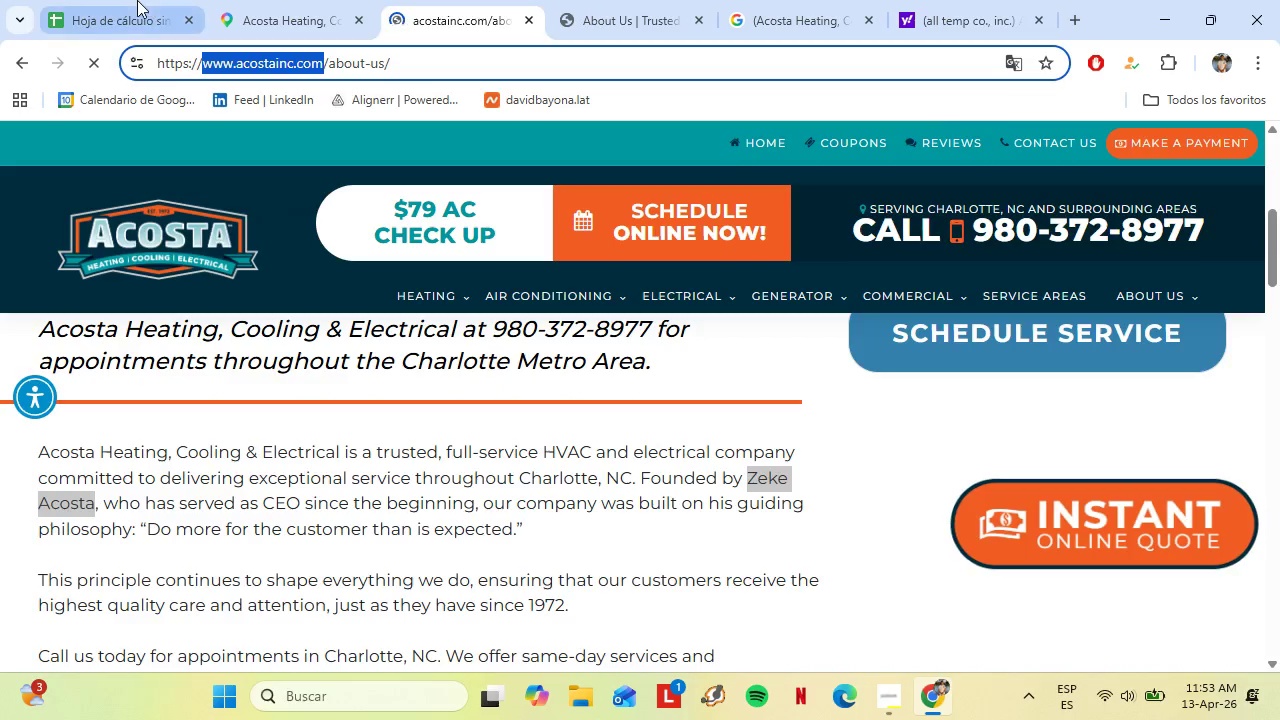 
left_click([137, 0])
 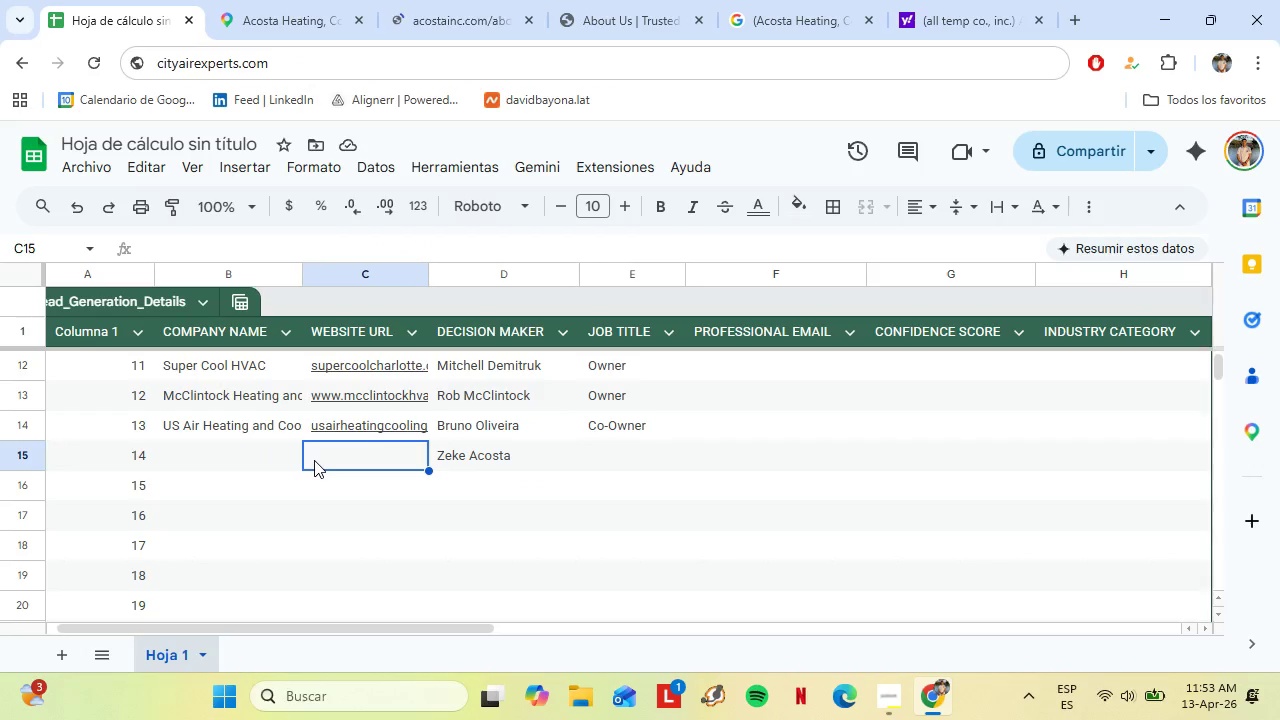 
right_click([314, 460])
 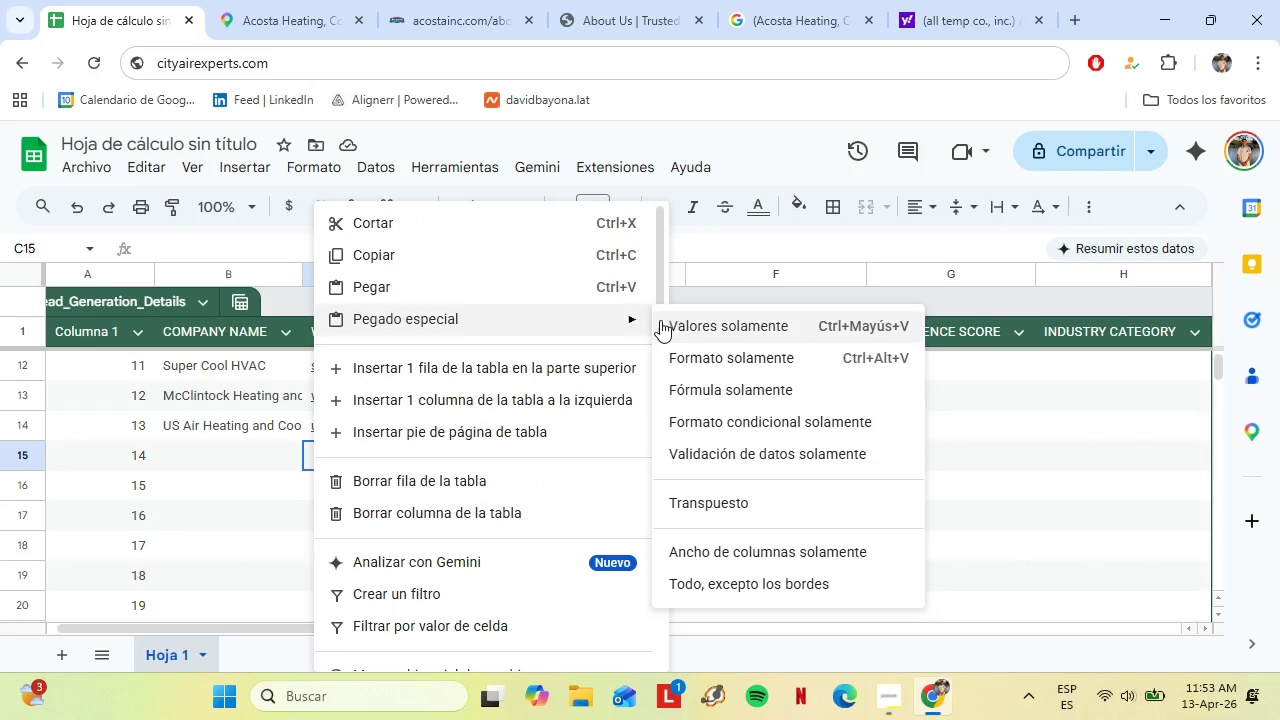 
left_click([218, 452])
 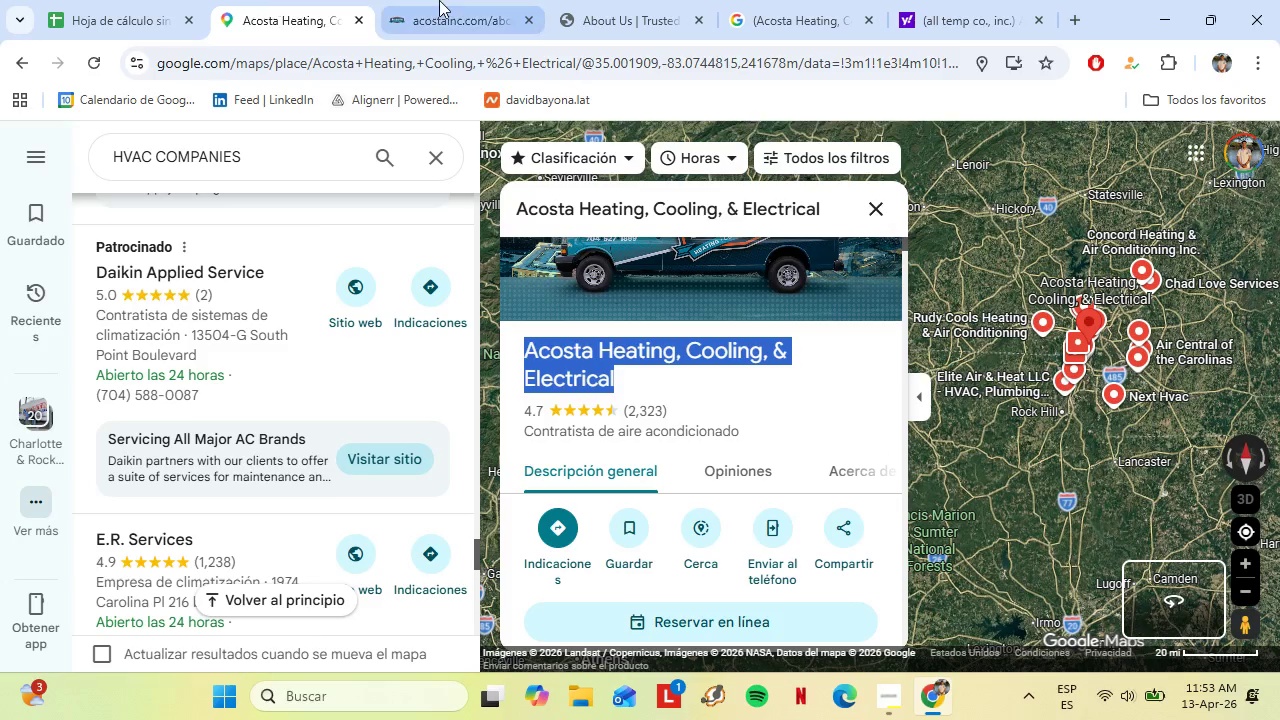 
double_click([440, 0])
 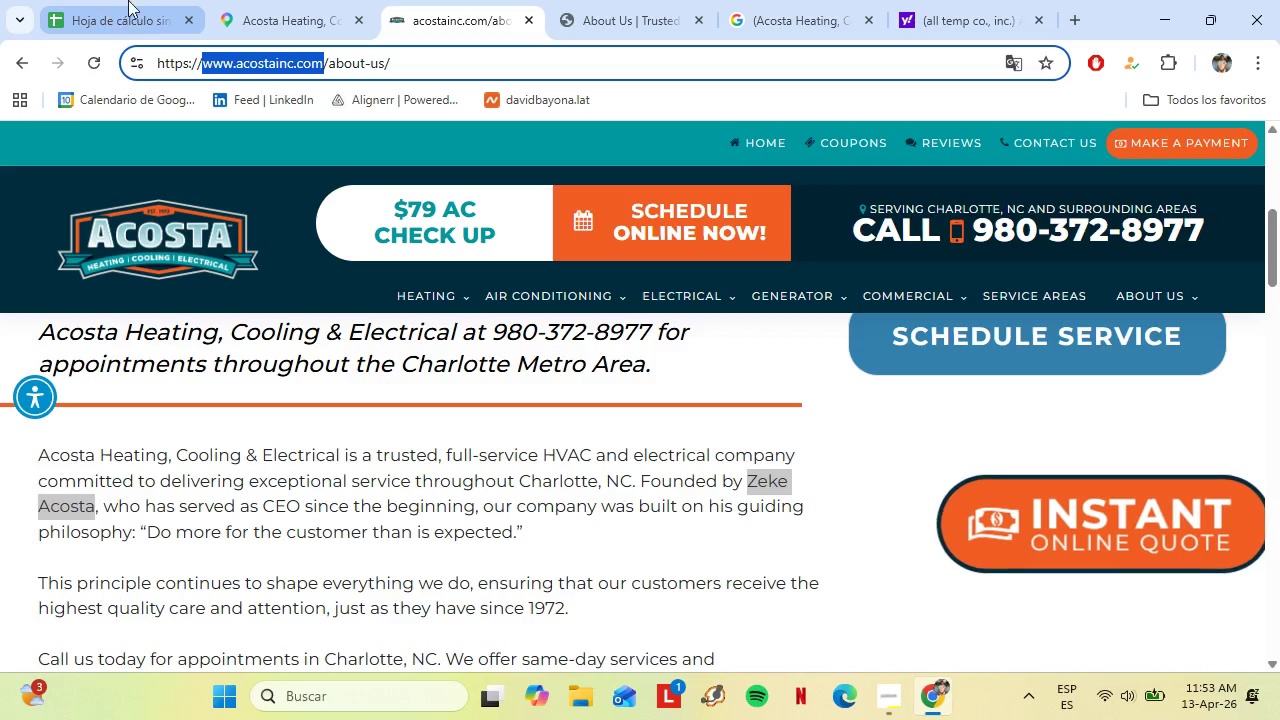 
left_click([299, 0])
 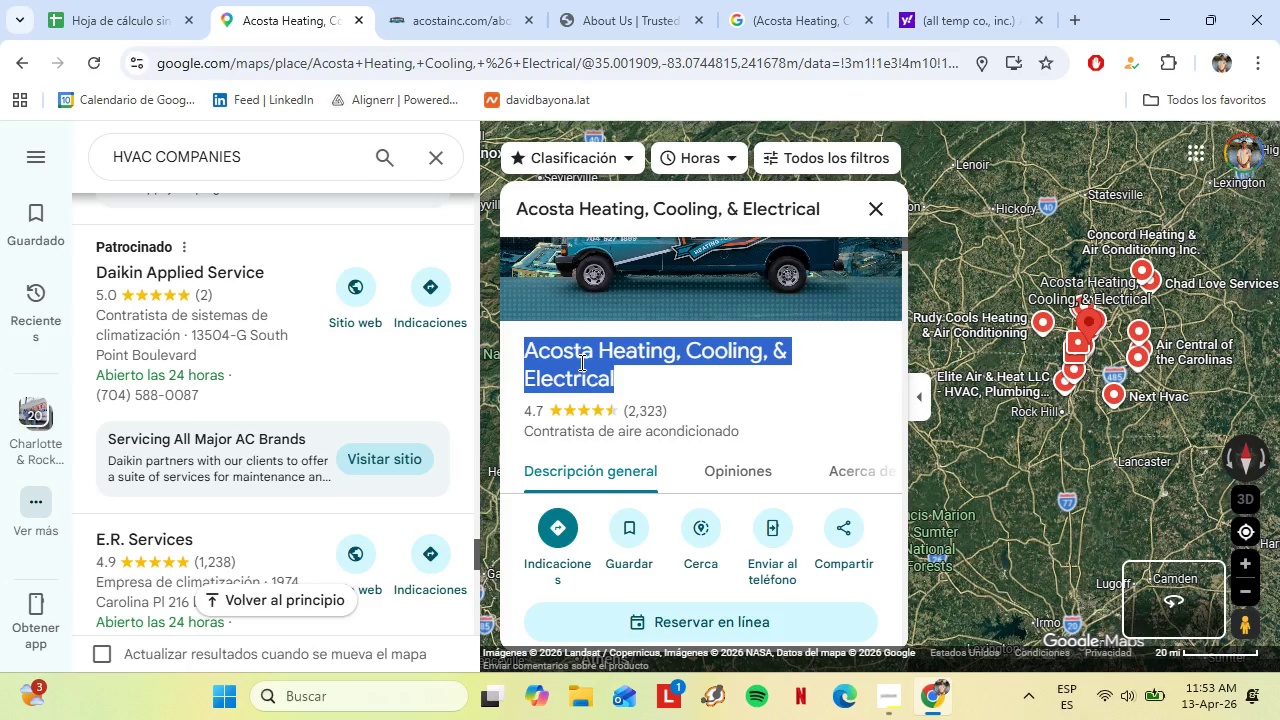 
right_click([580, 362])
 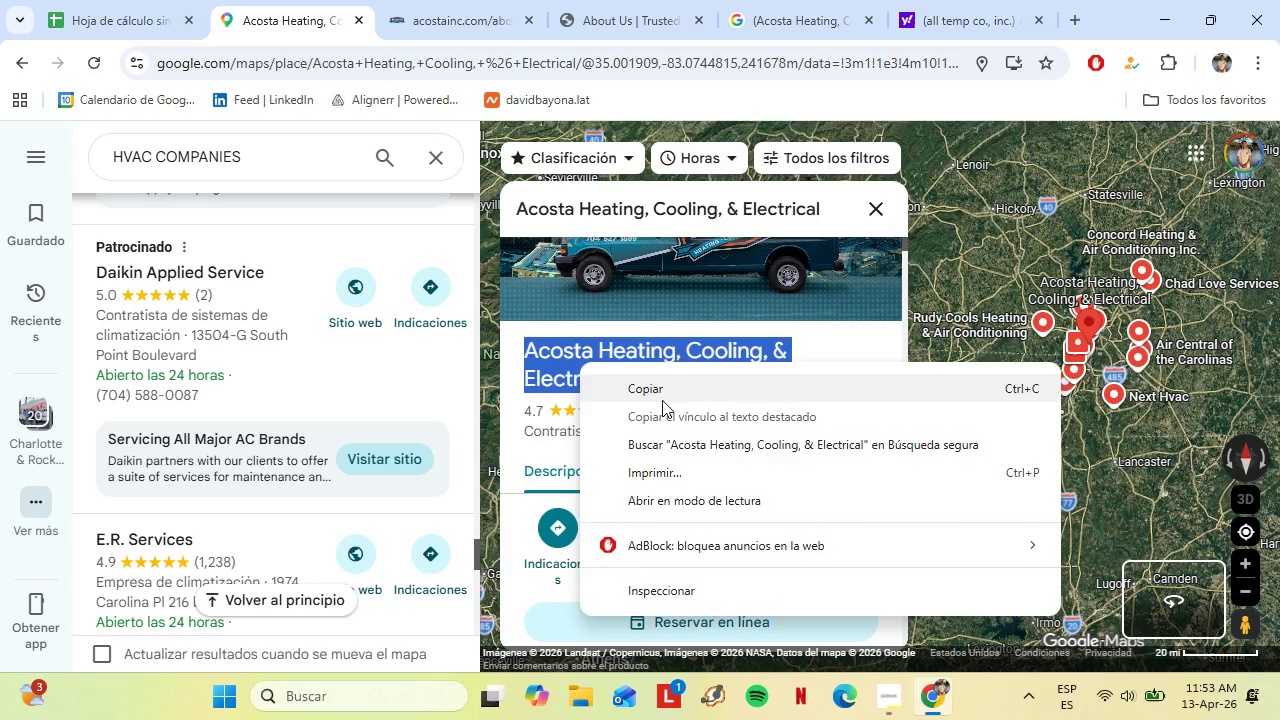 
left_click([662, 399])
 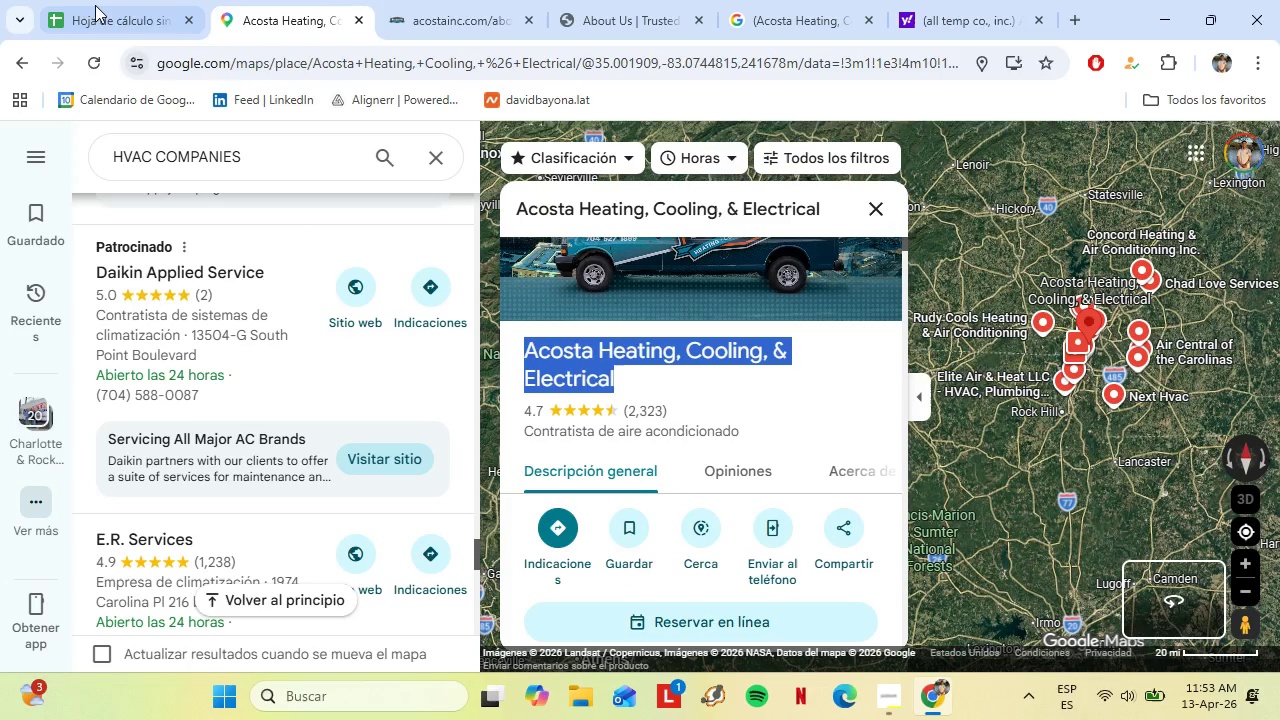 
left_click([95, 4])
 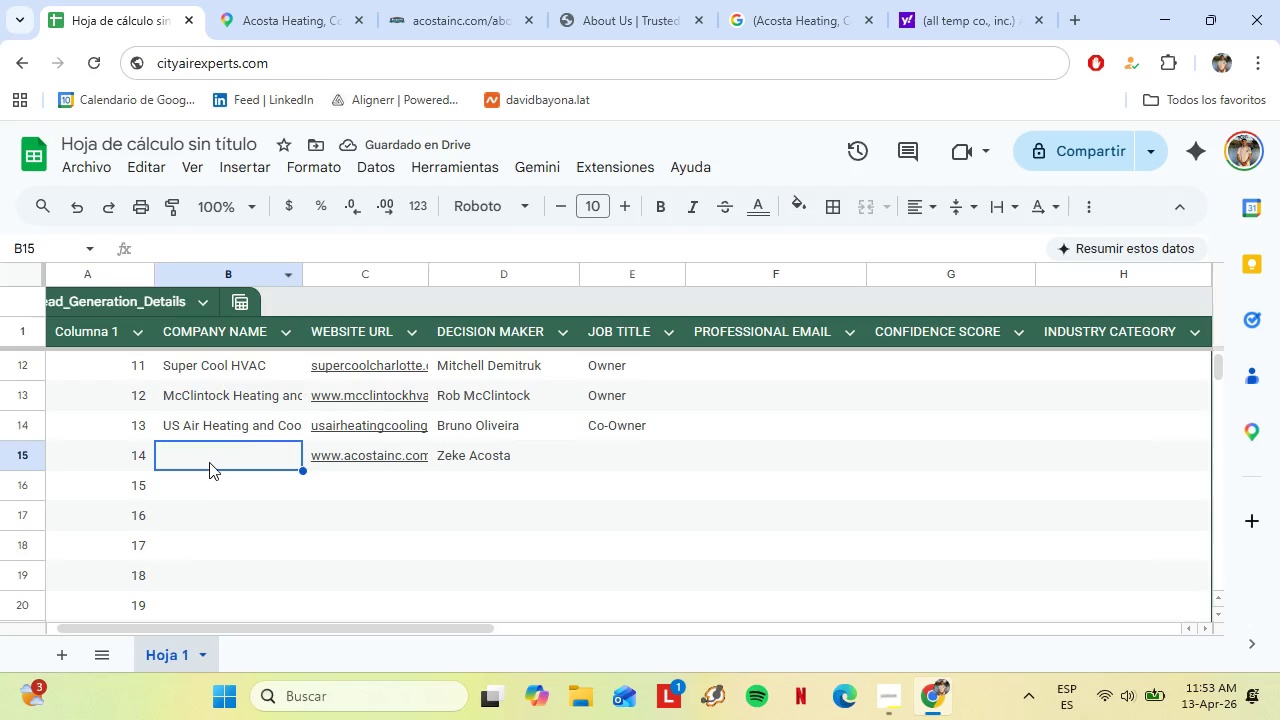 
right_click([209, 462])
 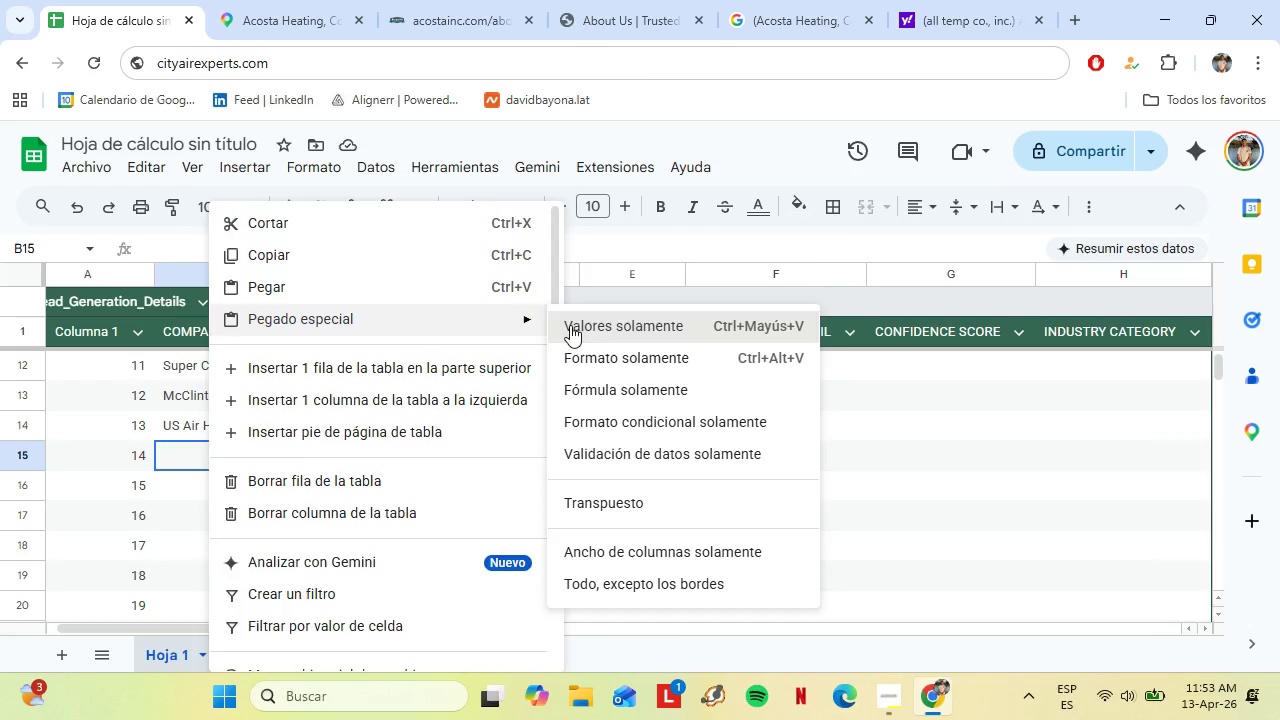 
left_click([597, 454])
 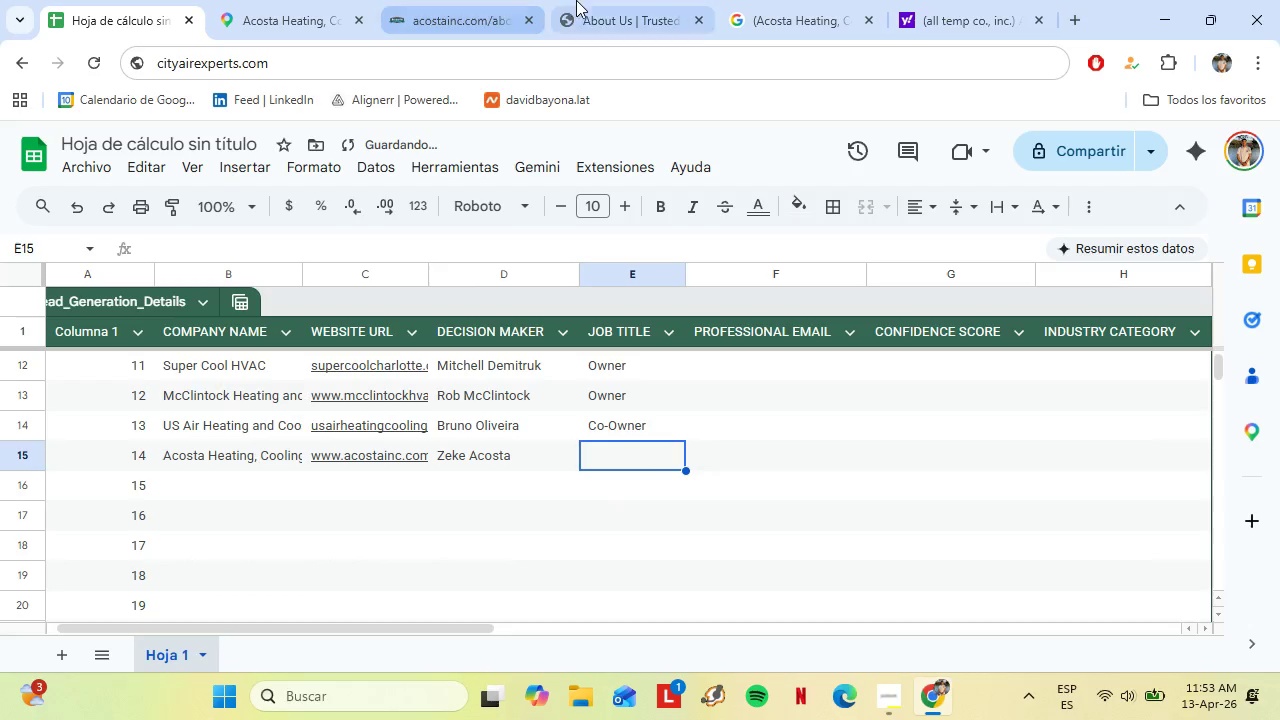 
left_click([594, 0])
 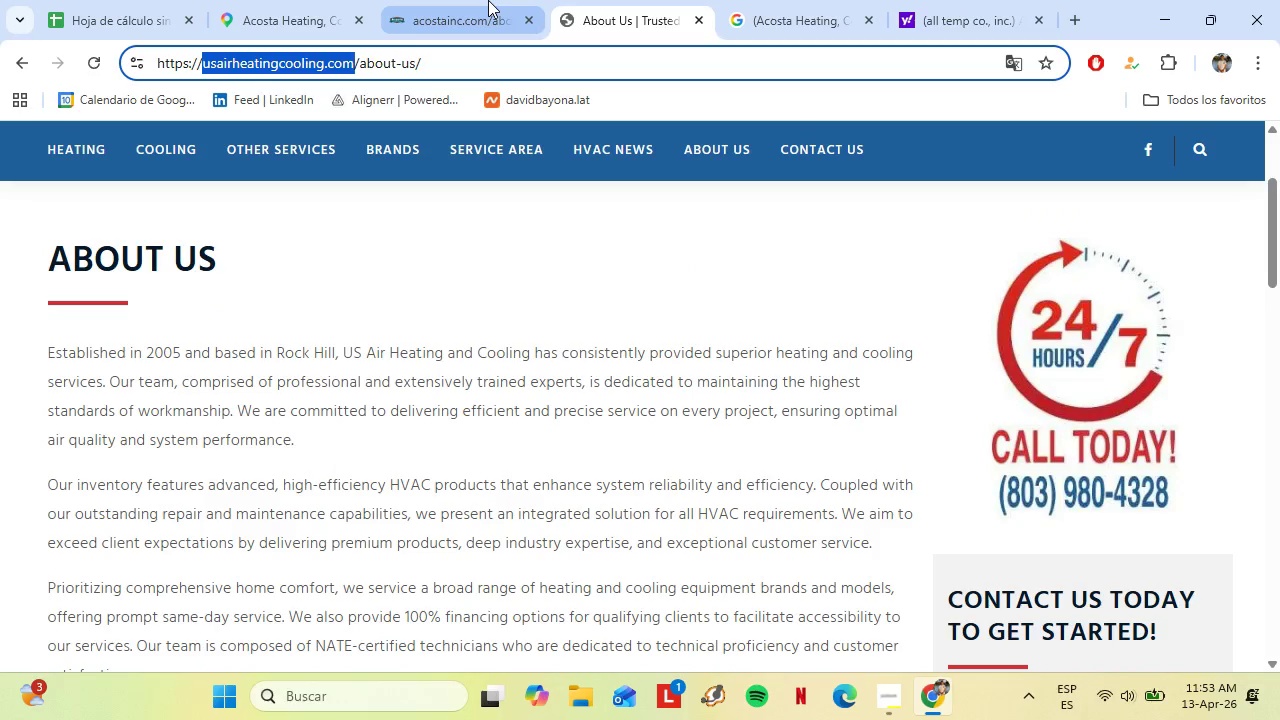 
left_click([488, 0])
 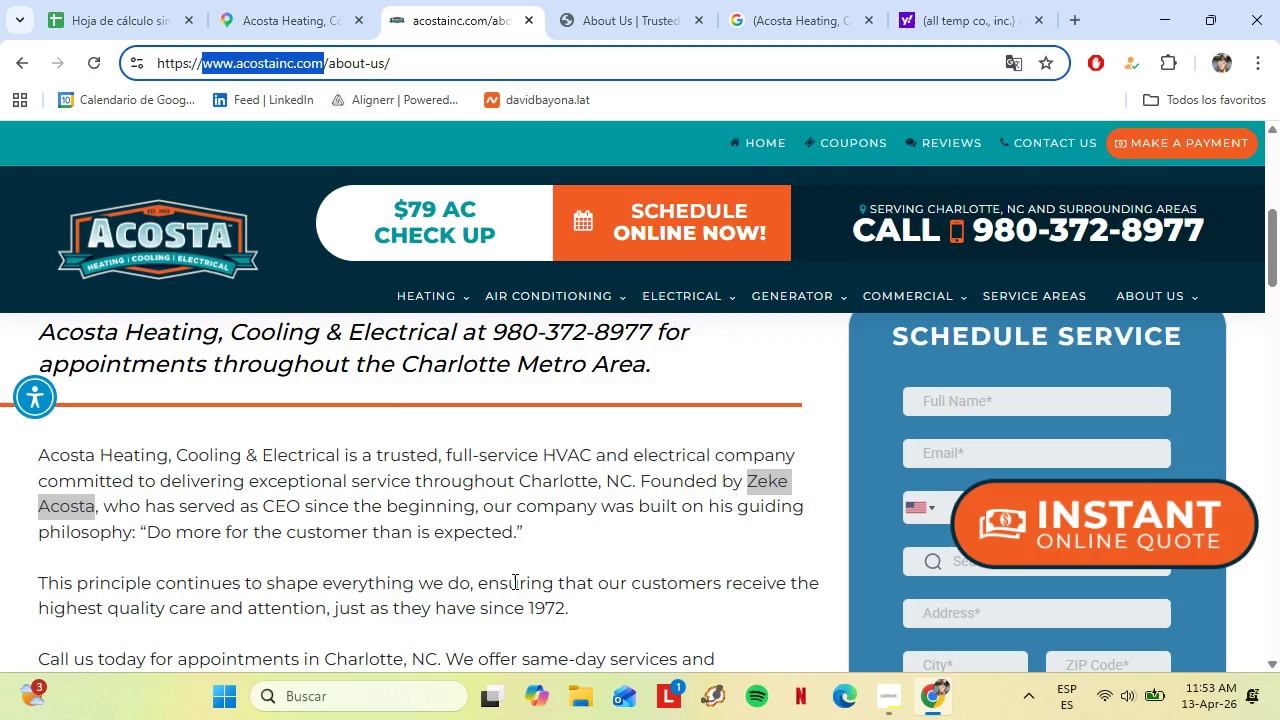 
left_click([249, 0])
 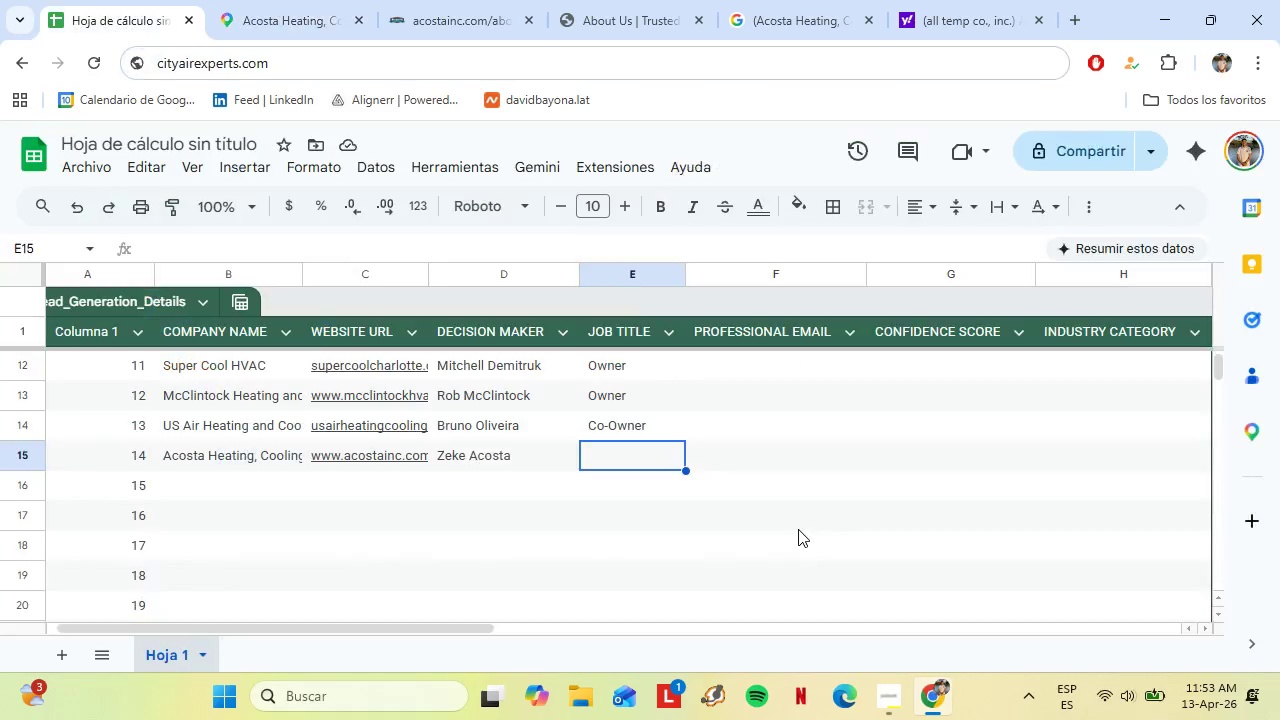 
type(Owner)
 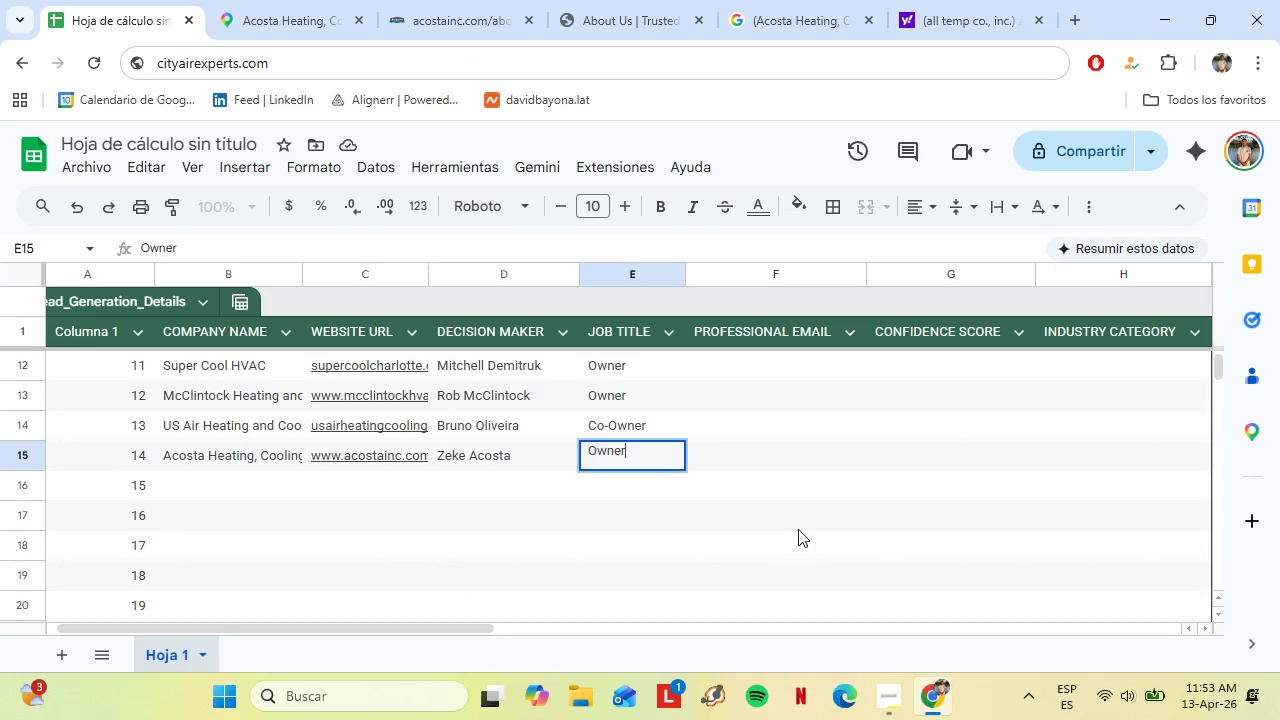 
key(Enter)
 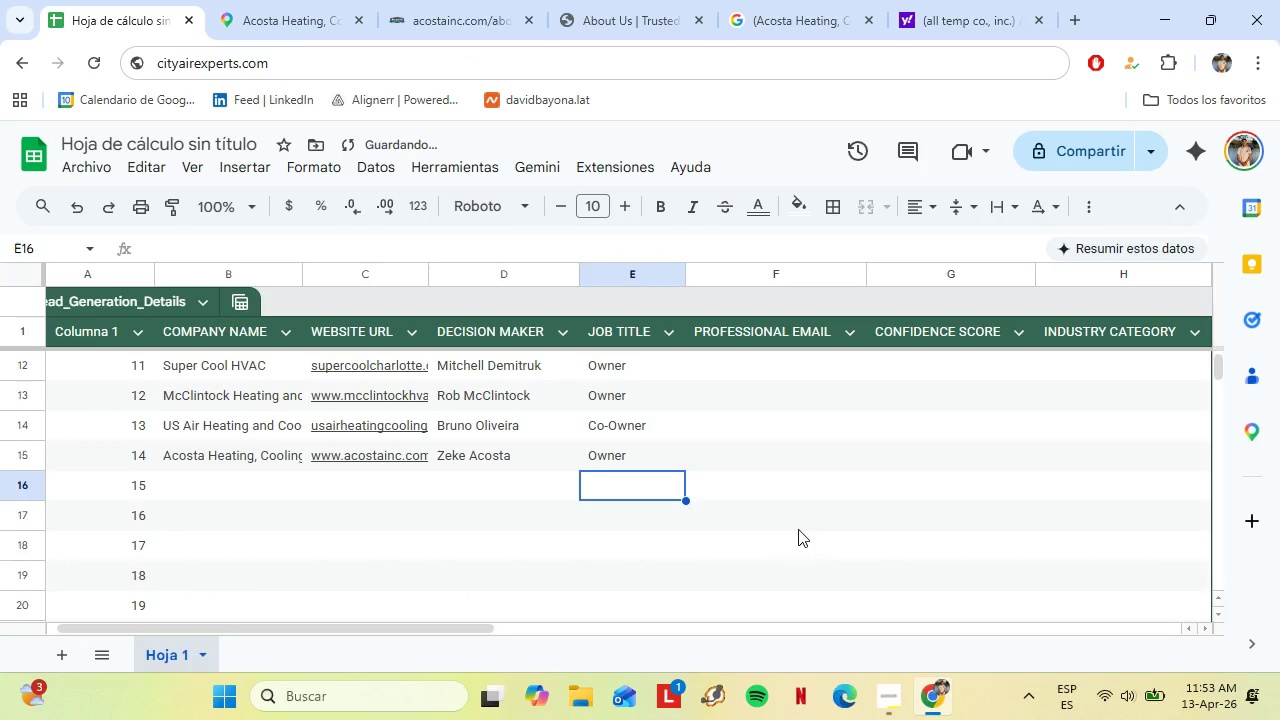 
scroll: coordinate [720, 530], scroll_direction: up, amount: 3.0
 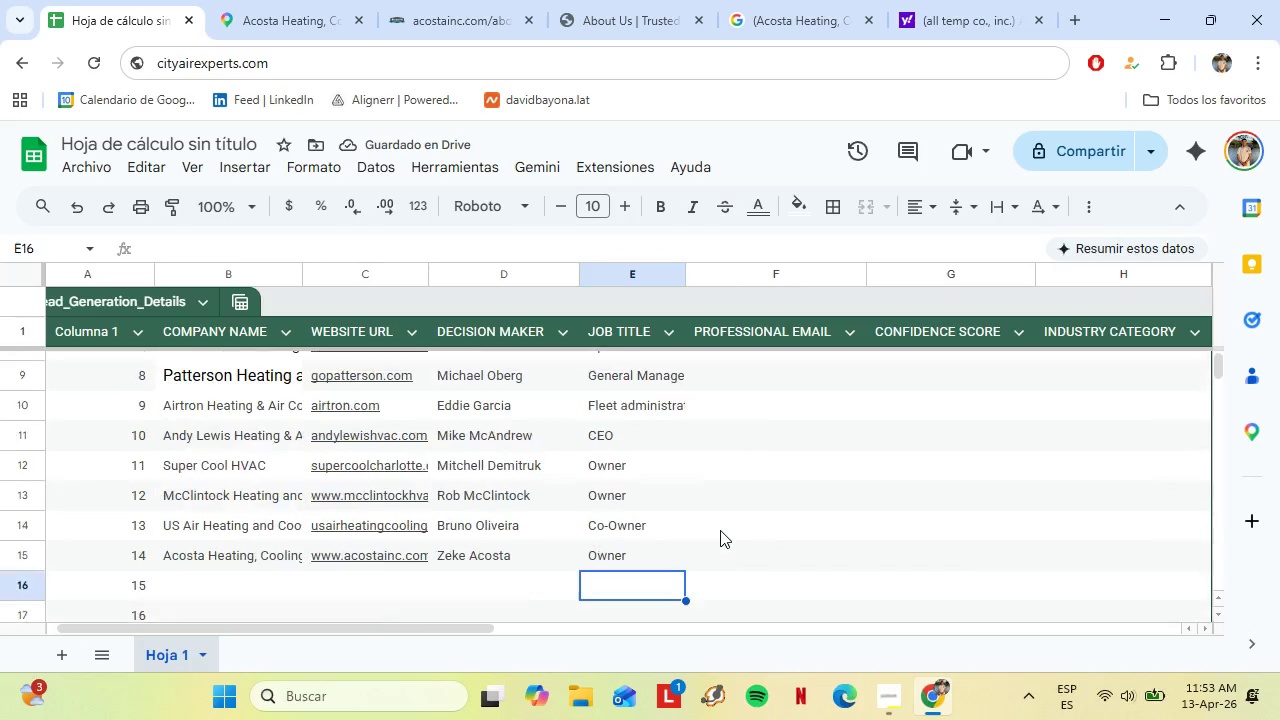 
scroll: coordinate [451, 472], scroll_direction: down, amount: 2.0
 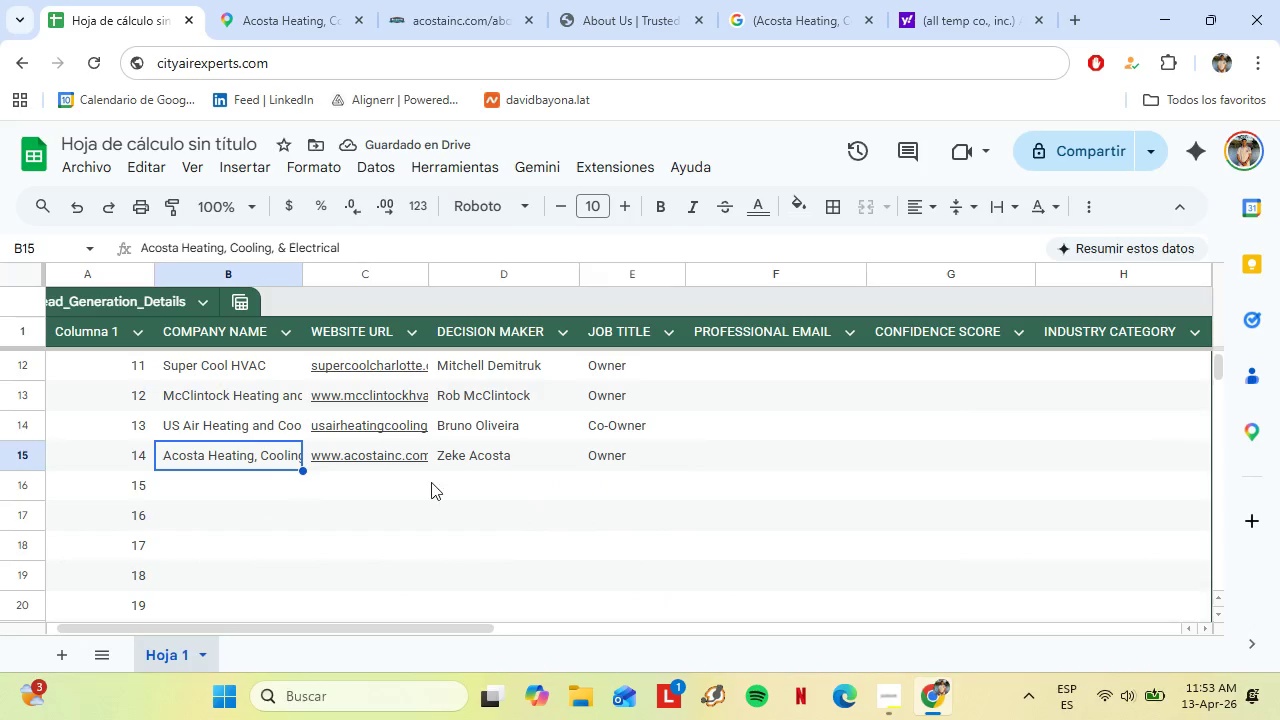 
scroll: coordinate [429, 541], scroll_direction: up, amount: 7.0
 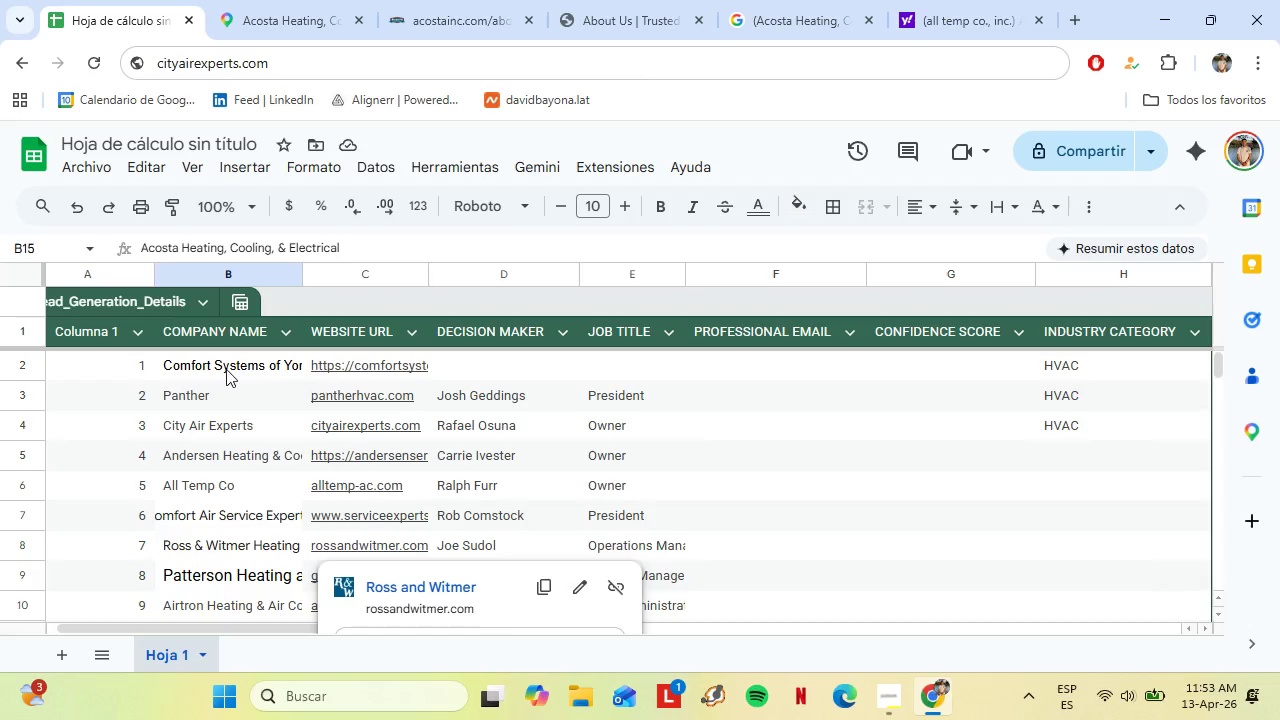 
left_click([224, 367])
 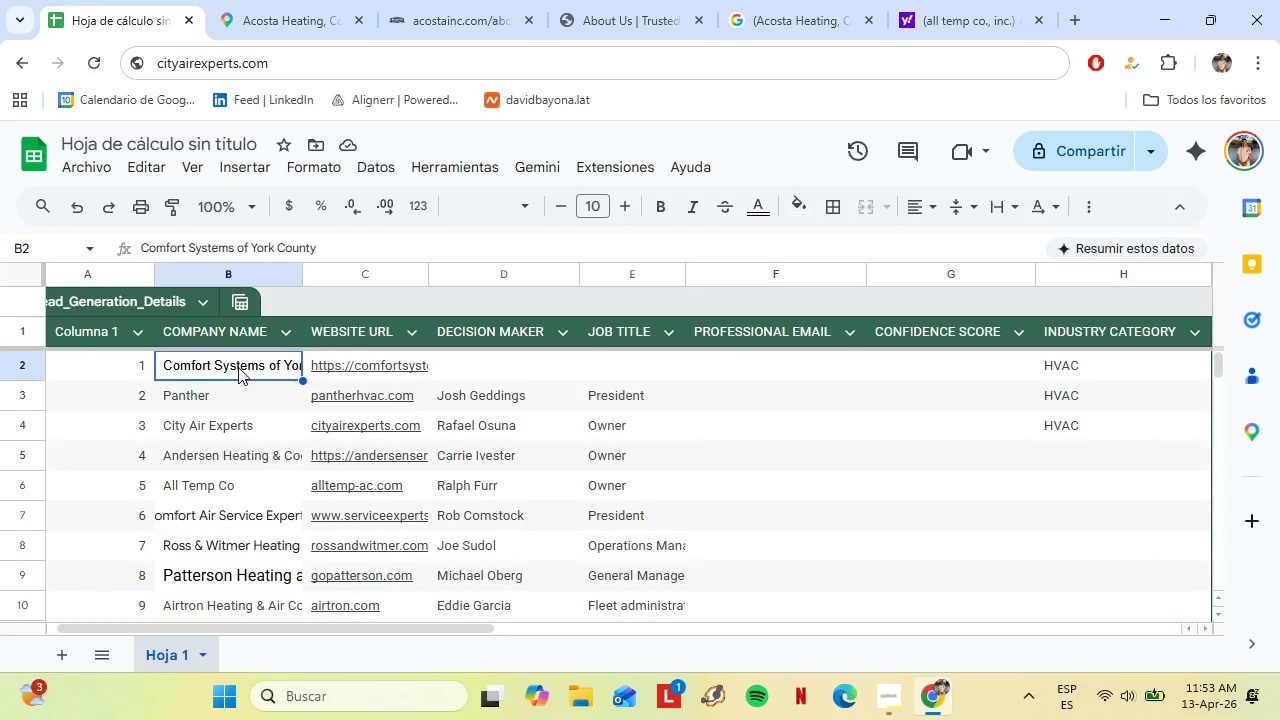 
key(Control+C)
 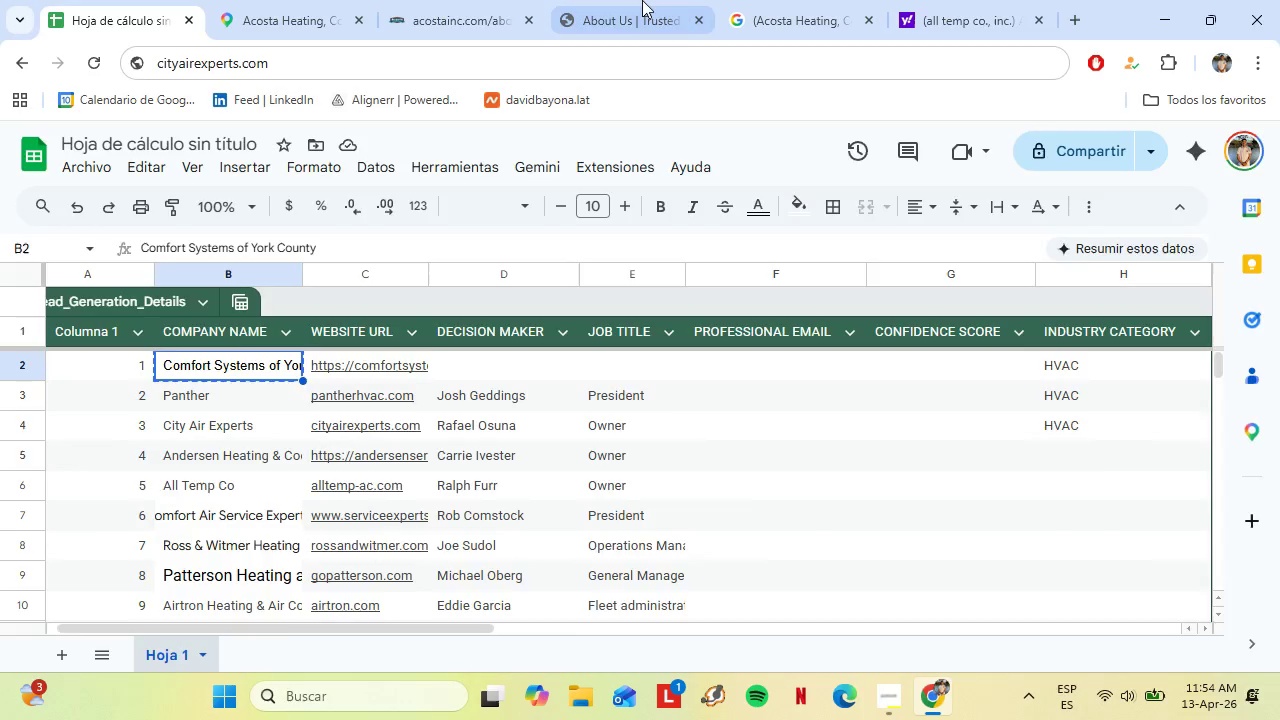 
left_click([643, 0])
 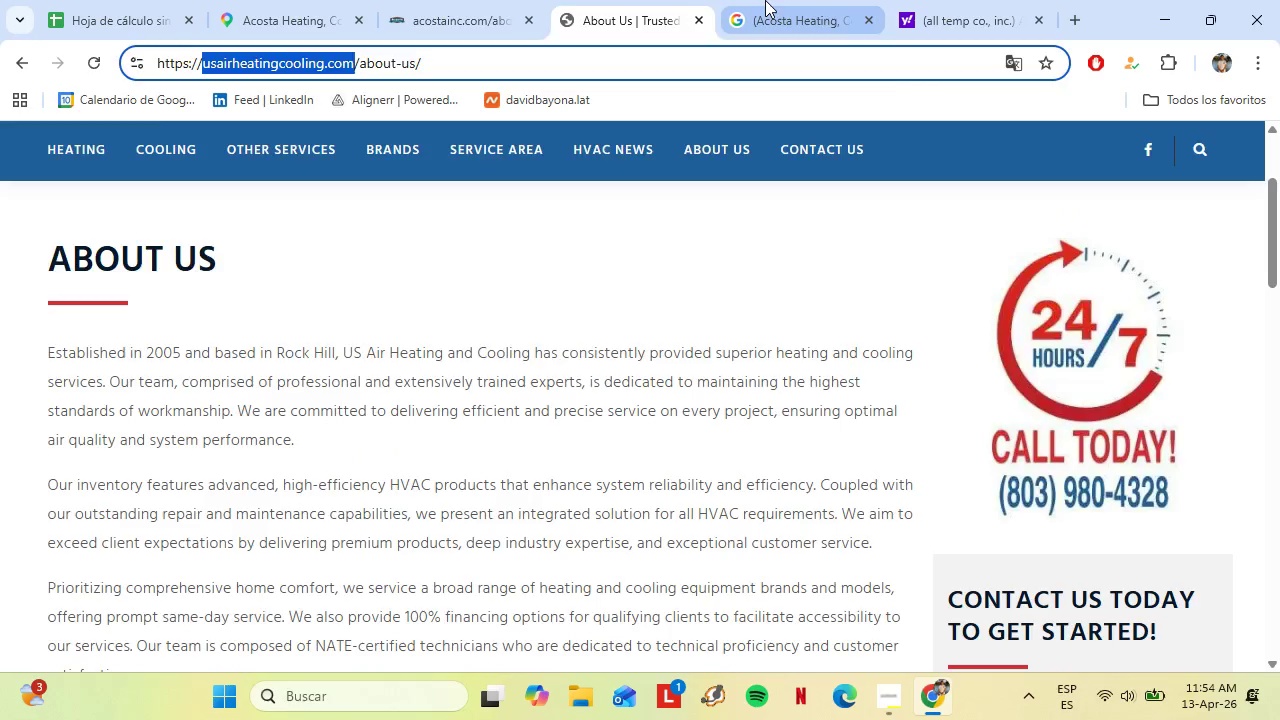 
left_click([765, 0])
 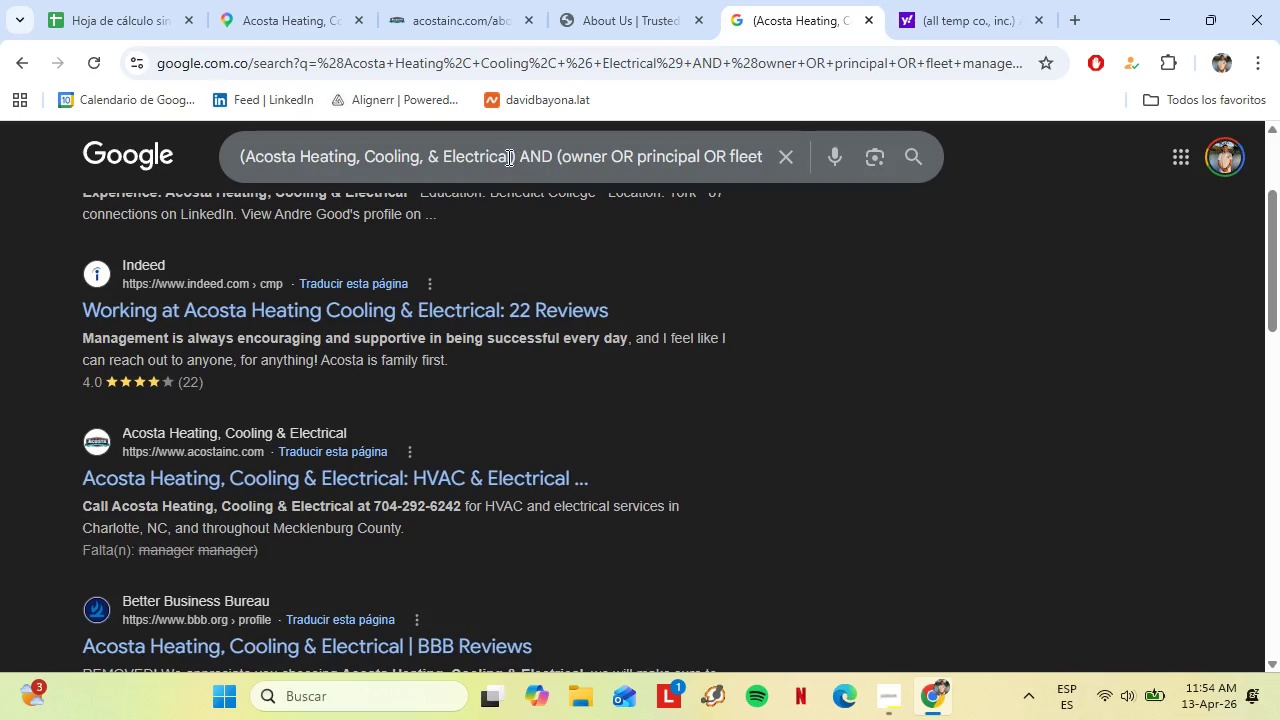 
left_click_drag(start_coordinate=[510, 162], to_coordinate=[248, 150])
 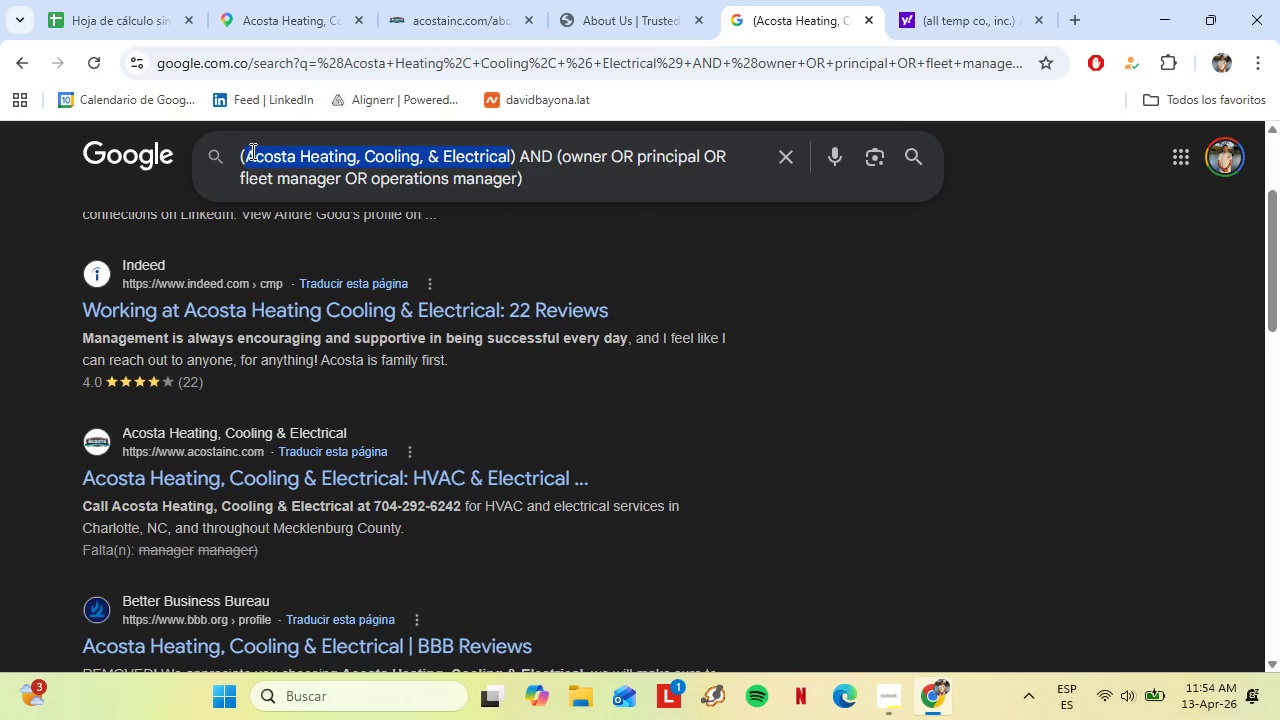 
key(Control+V)
 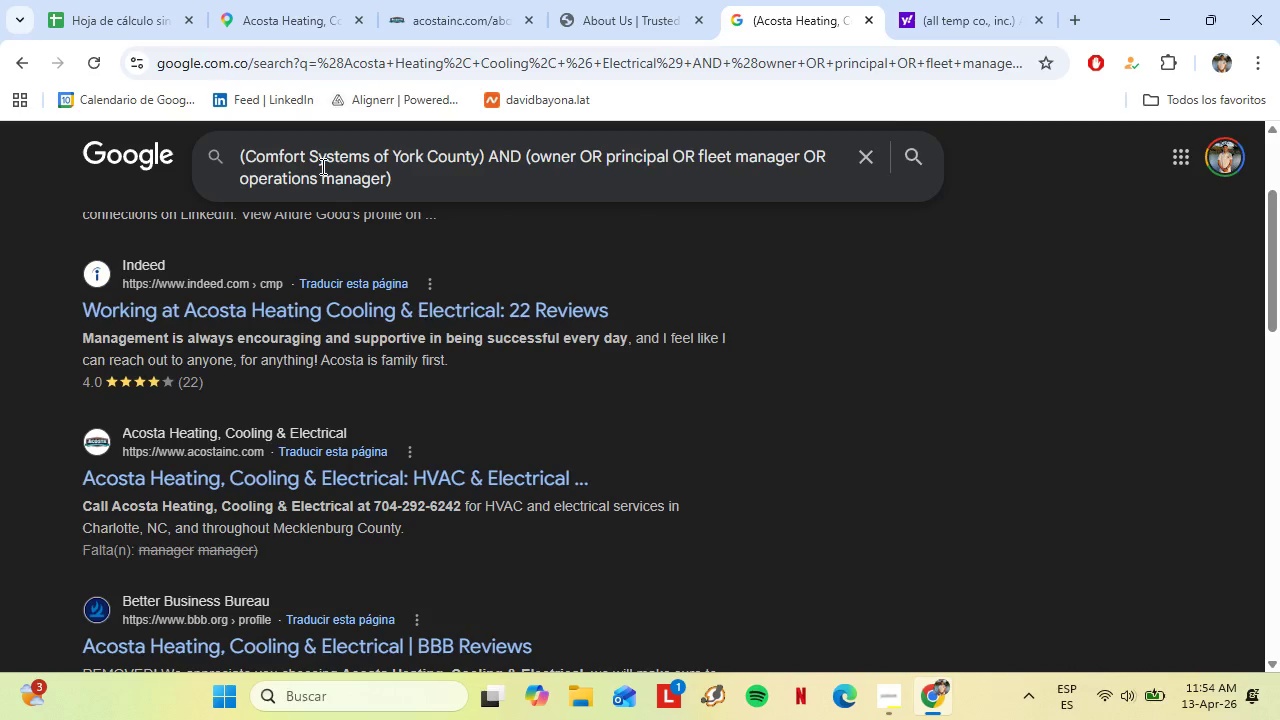 
key(Enter)
 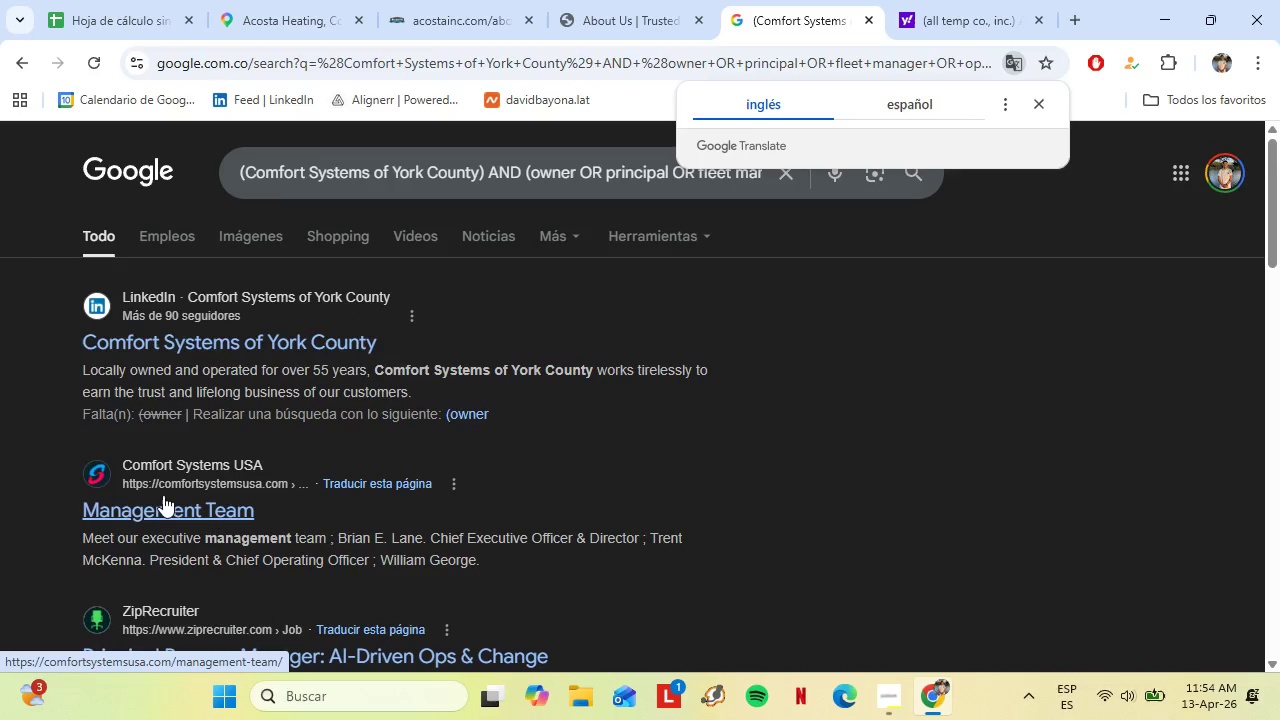 
wait(6.95)
 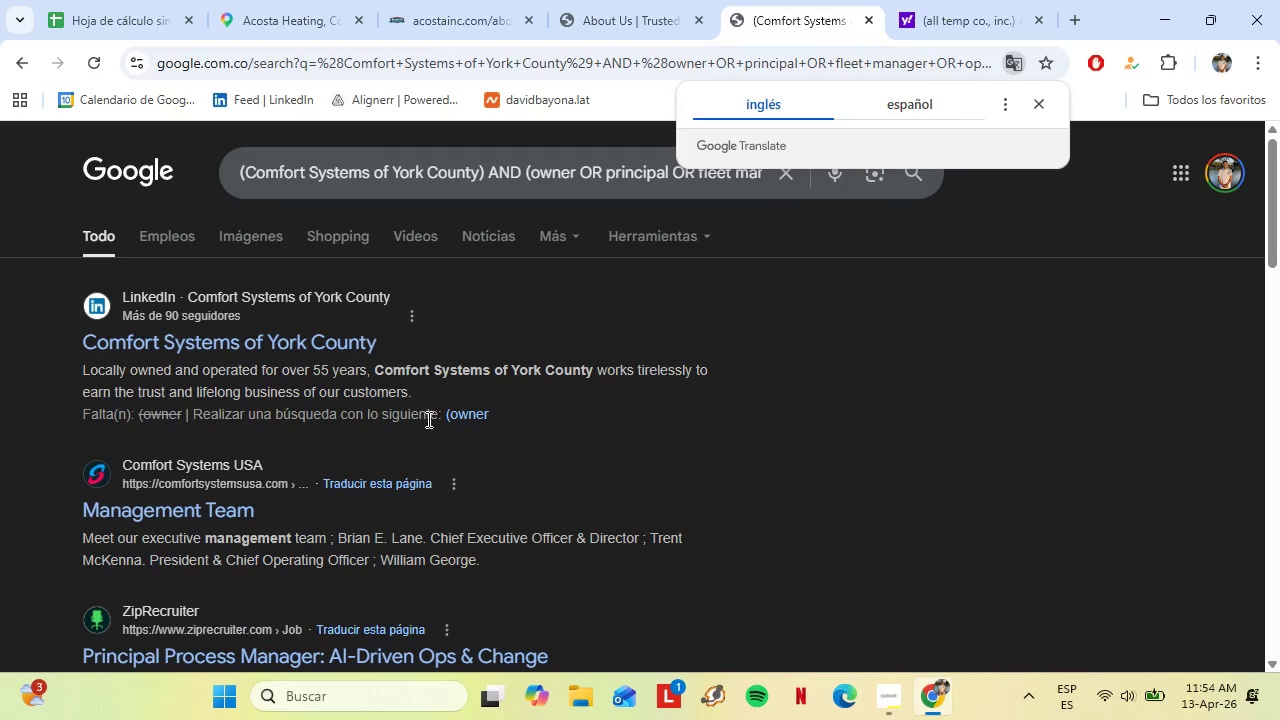 
scroll: coordinate [365, 420], scroll_direction: down, amount: 3.0
 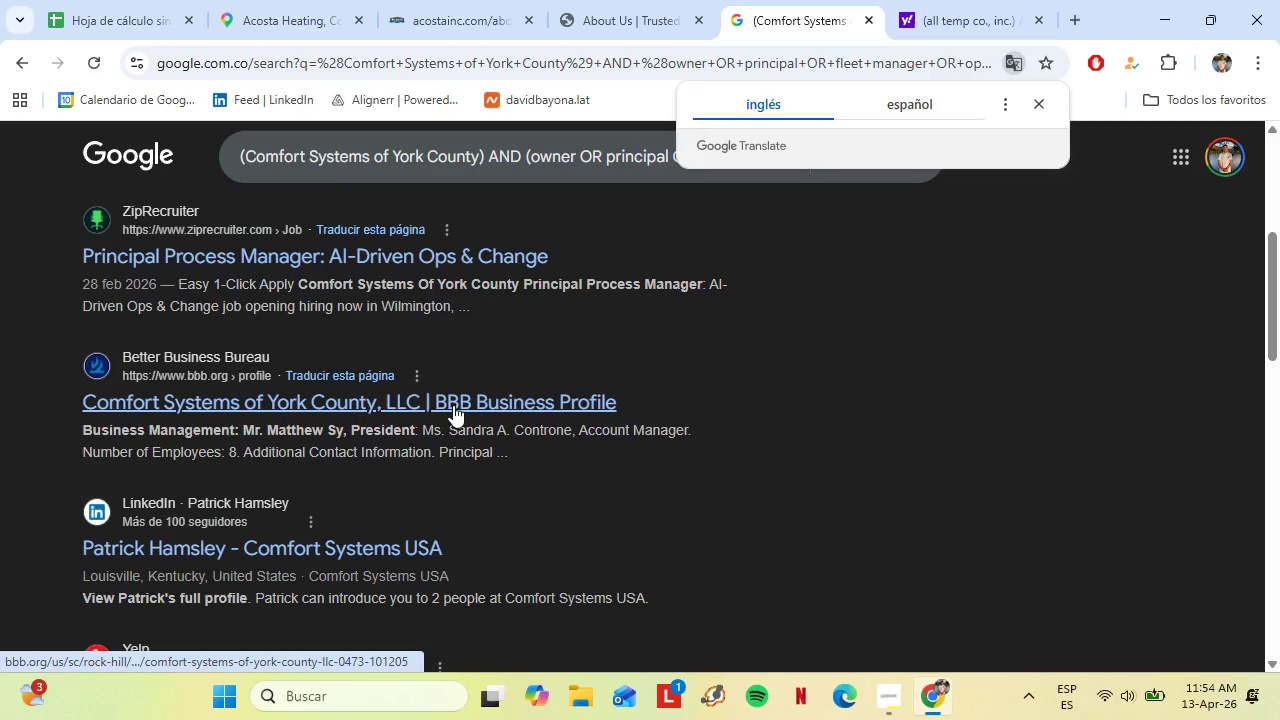 
left_click([248, 405])
 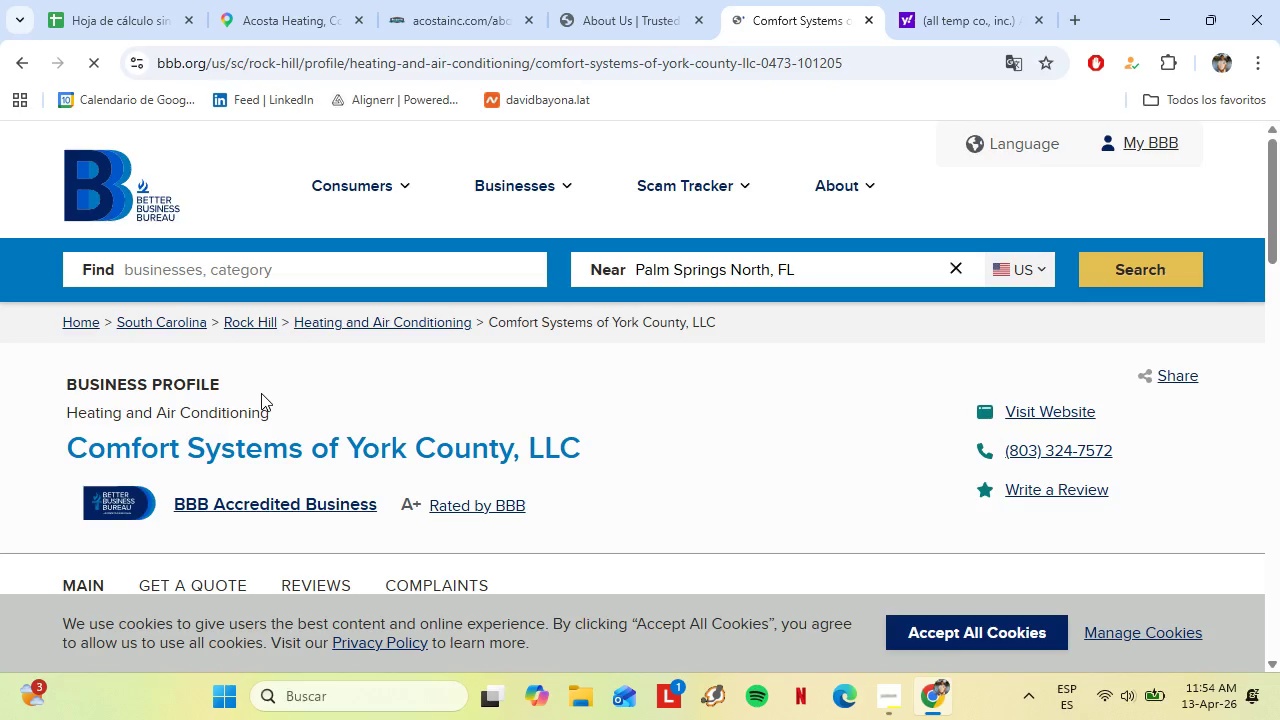 
scroll: coordinate [338, 402], scroll_direction: up, amount: 1.0
 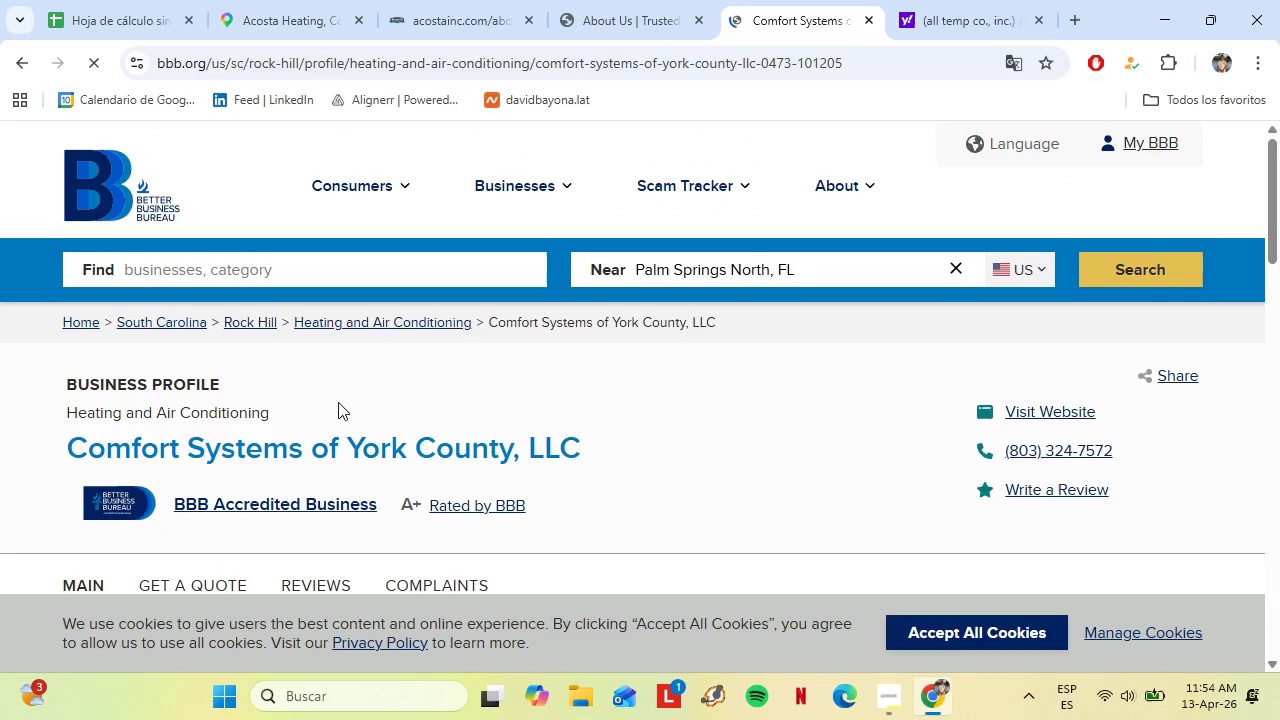 
scroll: coordinate [338, 402], scroll_direction: down, amount: 2.0
 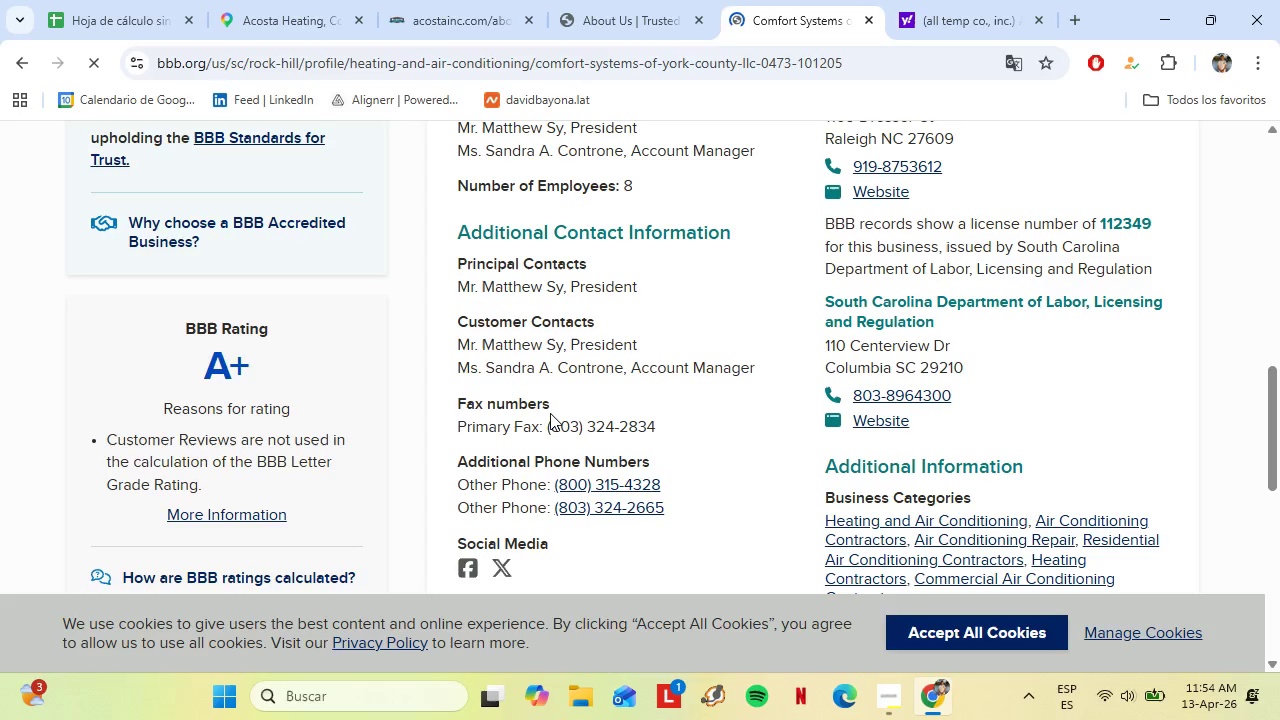 
scroll: coordinate [533, 285], scroll_direction: up, amount: 2.0
 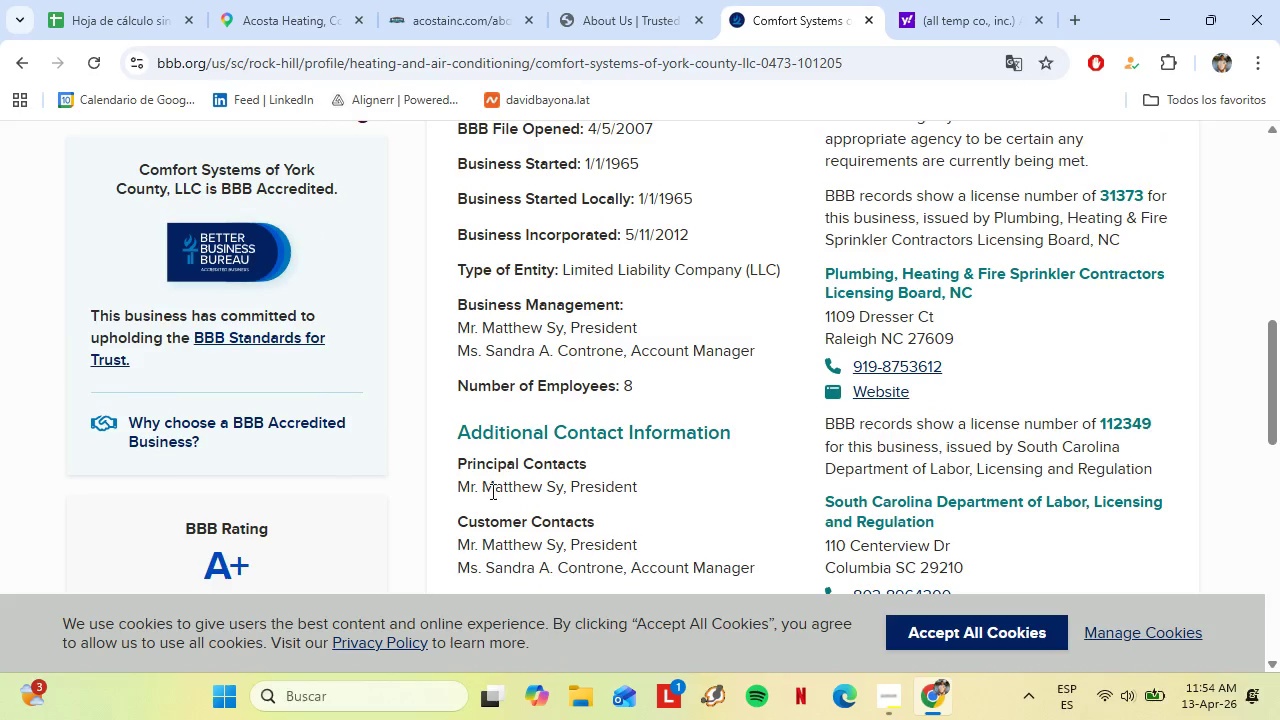 
left_click_drag(start_coordinate=[485, 491], to_coordinate=[561, 500])
 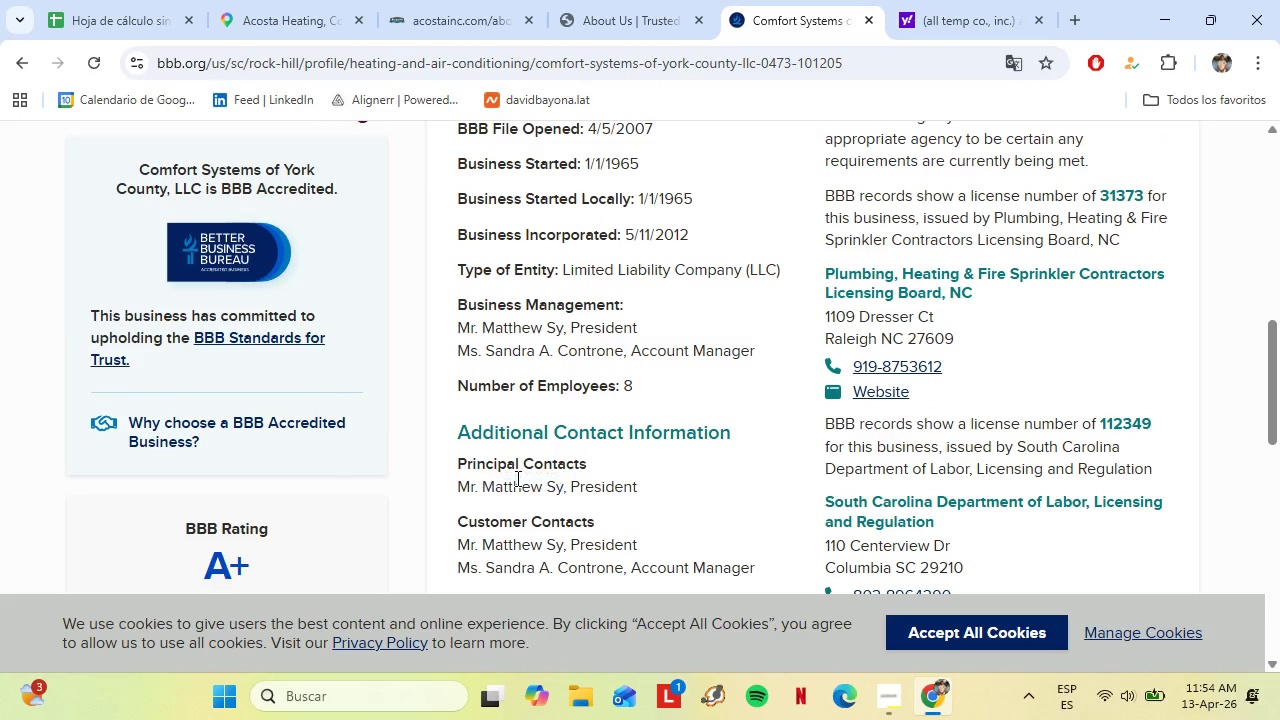 
left_click([516, 478])
 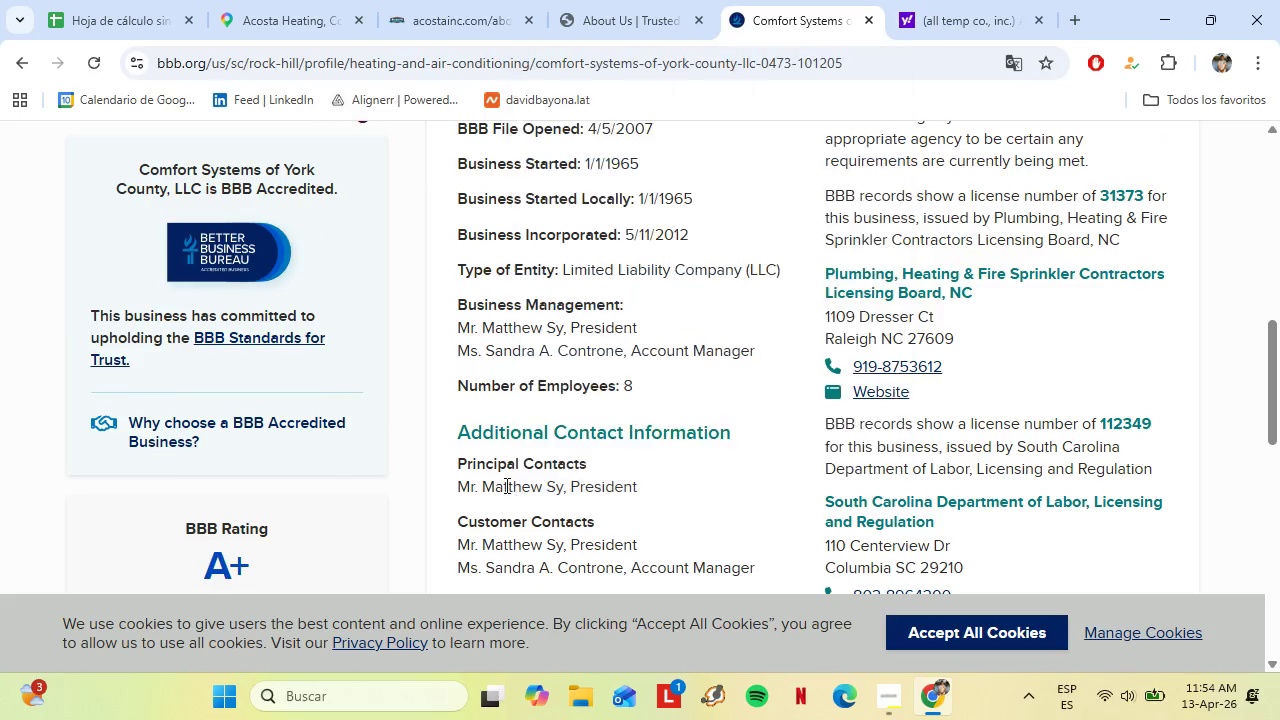 
right_click([516, 478])
 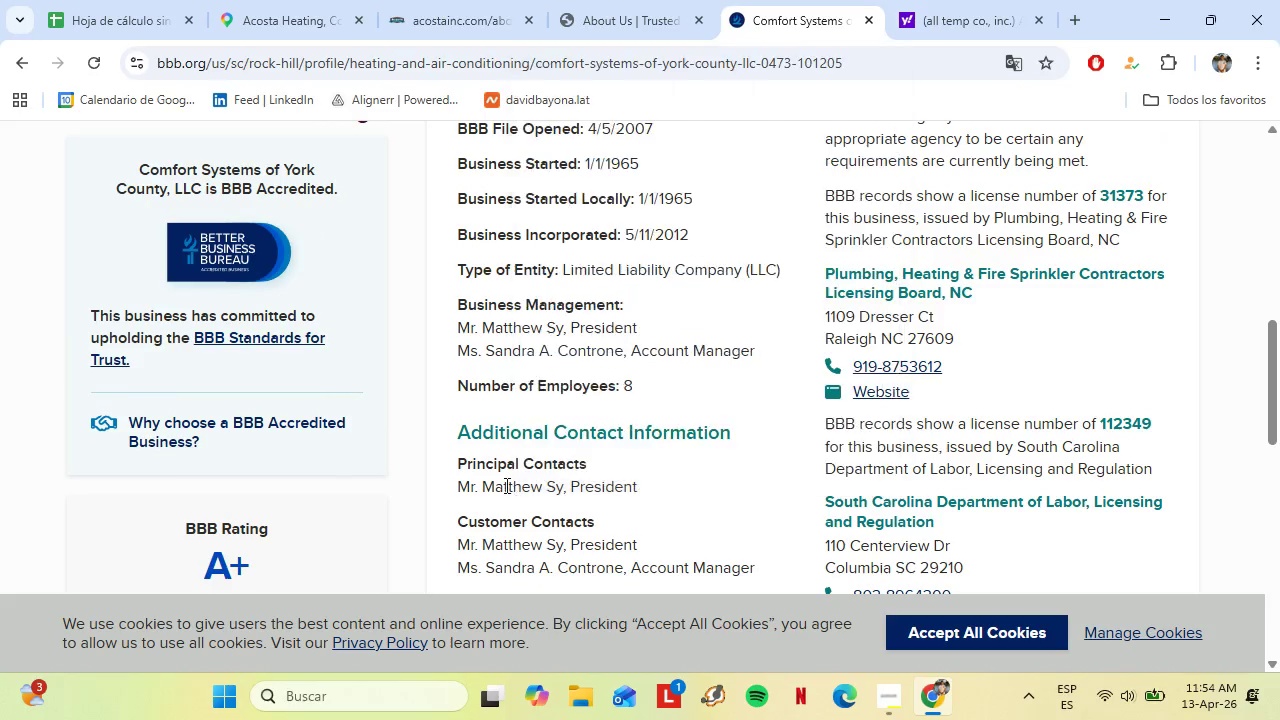 
left_click([505, 485])
 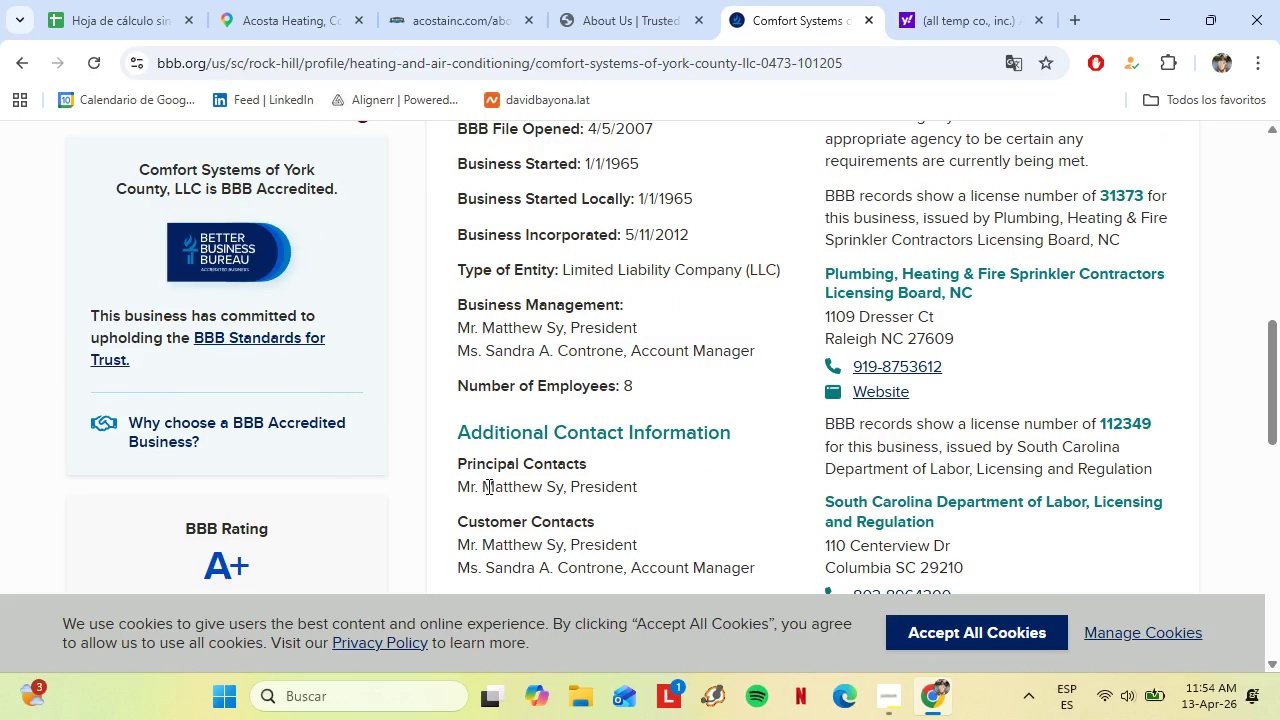 
left_click_drag(start_coordinate=[487, 486], to_coordinate=[560, 489])
 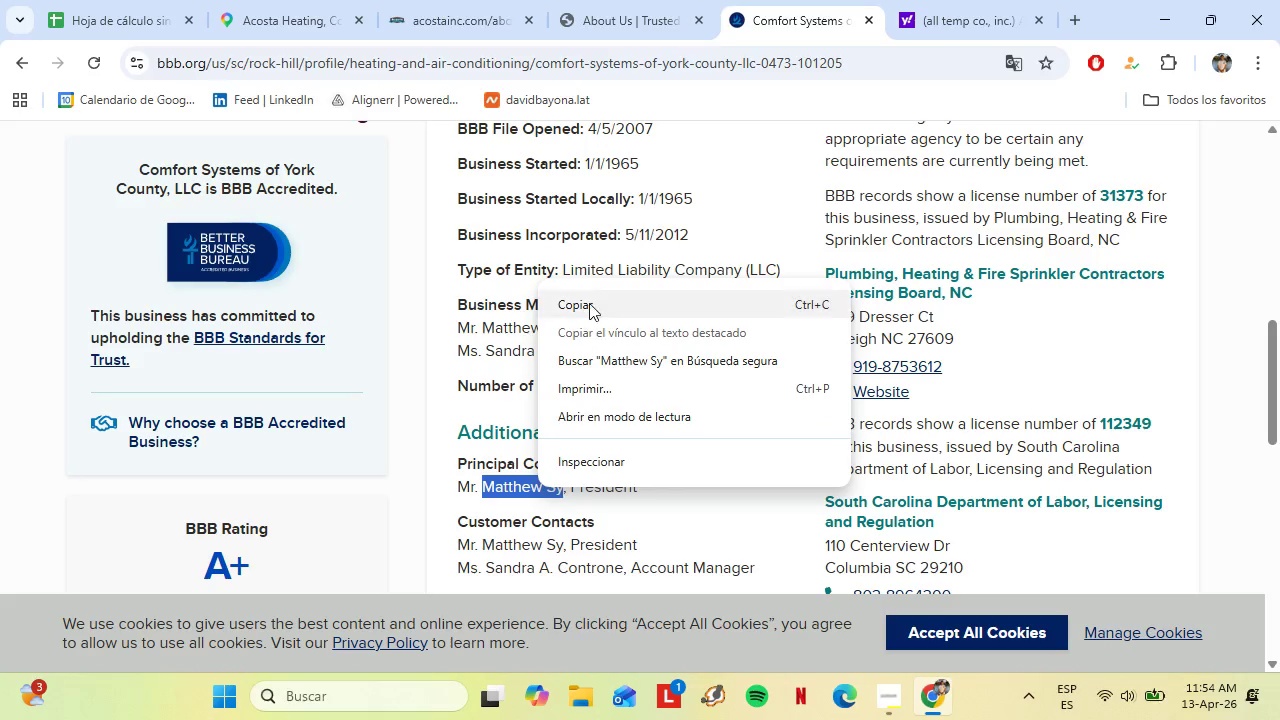 
left_click([589, 300])
 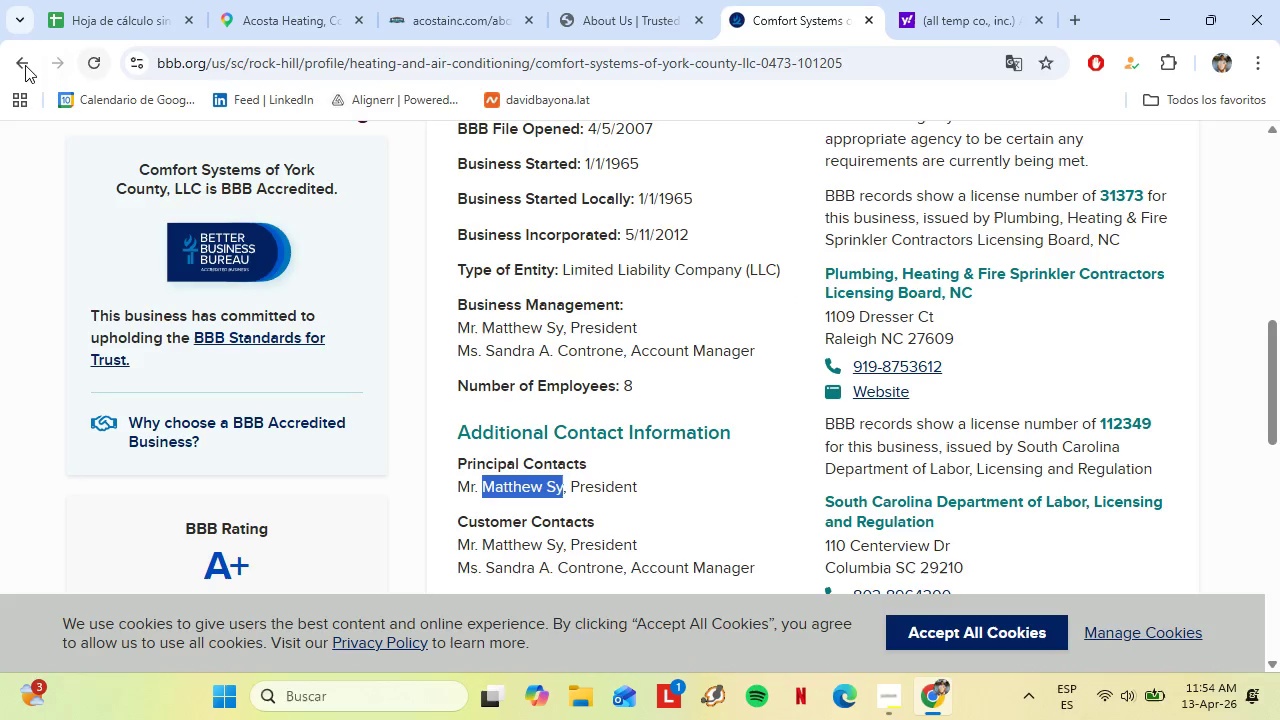 
left_click([18, 62])
 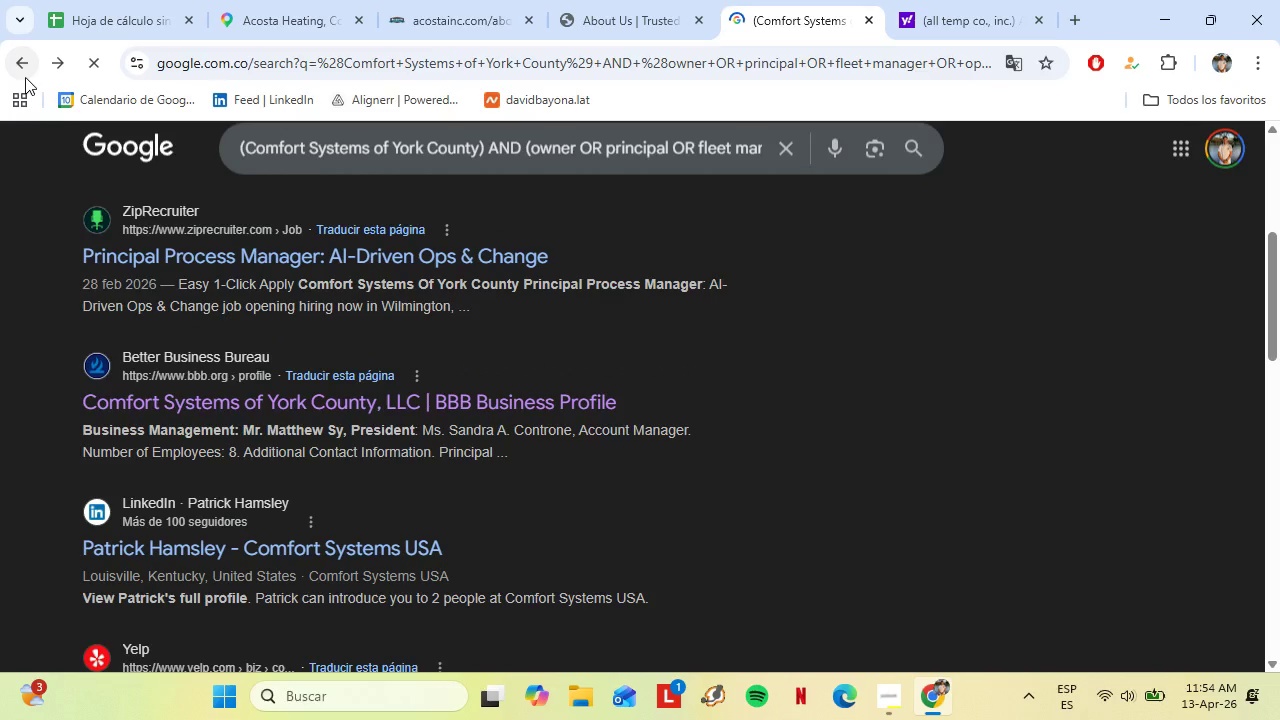 
scroll: coordinate [681, 396], scroll_direction: up, amount: 3.0
 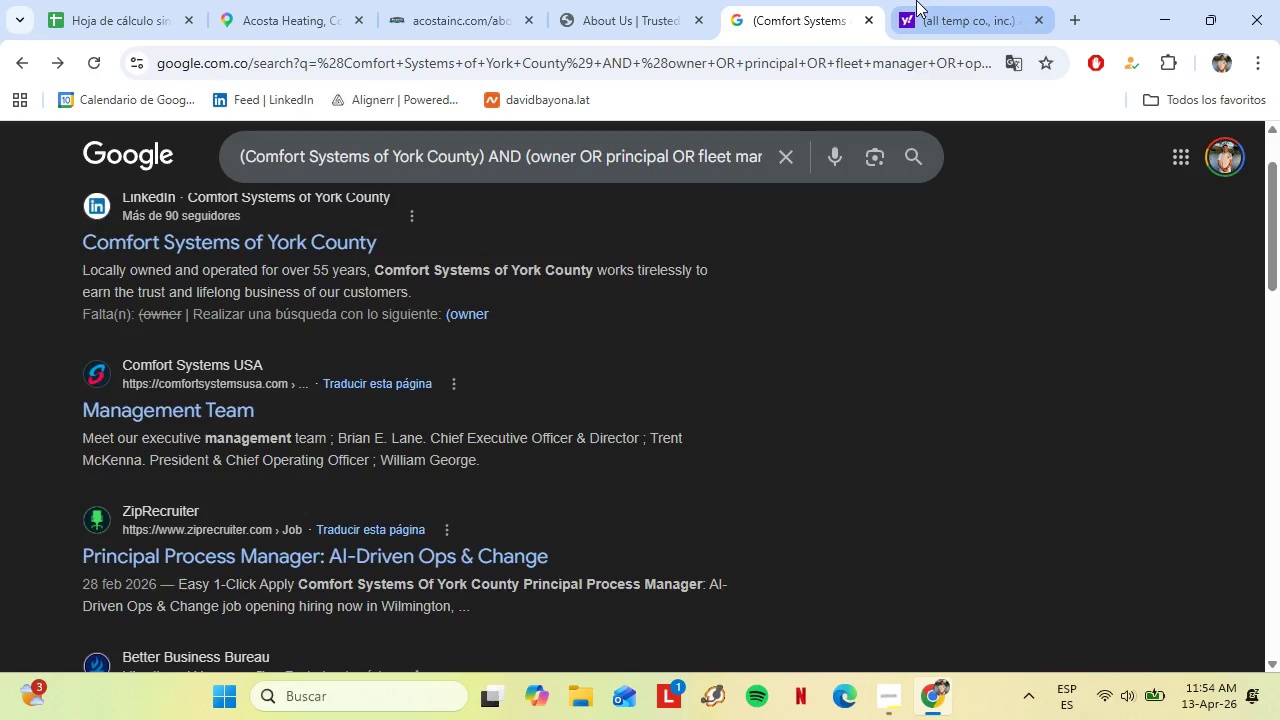 
left_click([916, 0])
 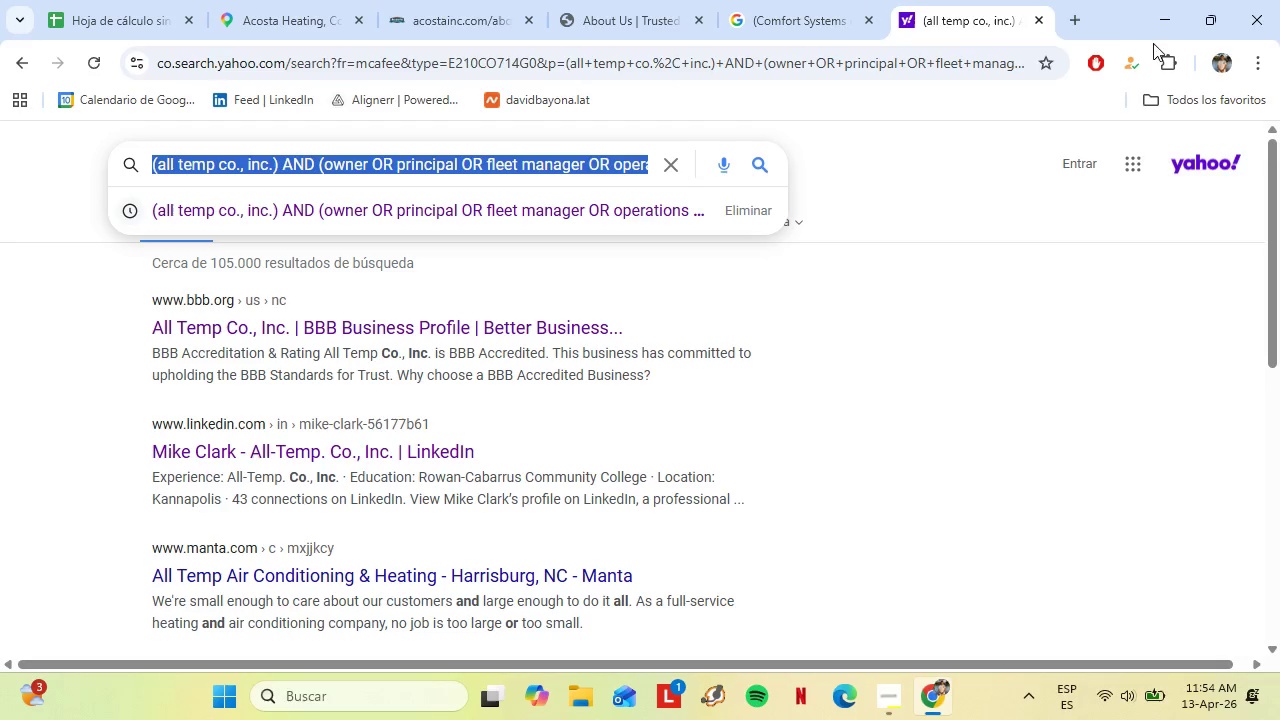 
left_click([1078, 27])
 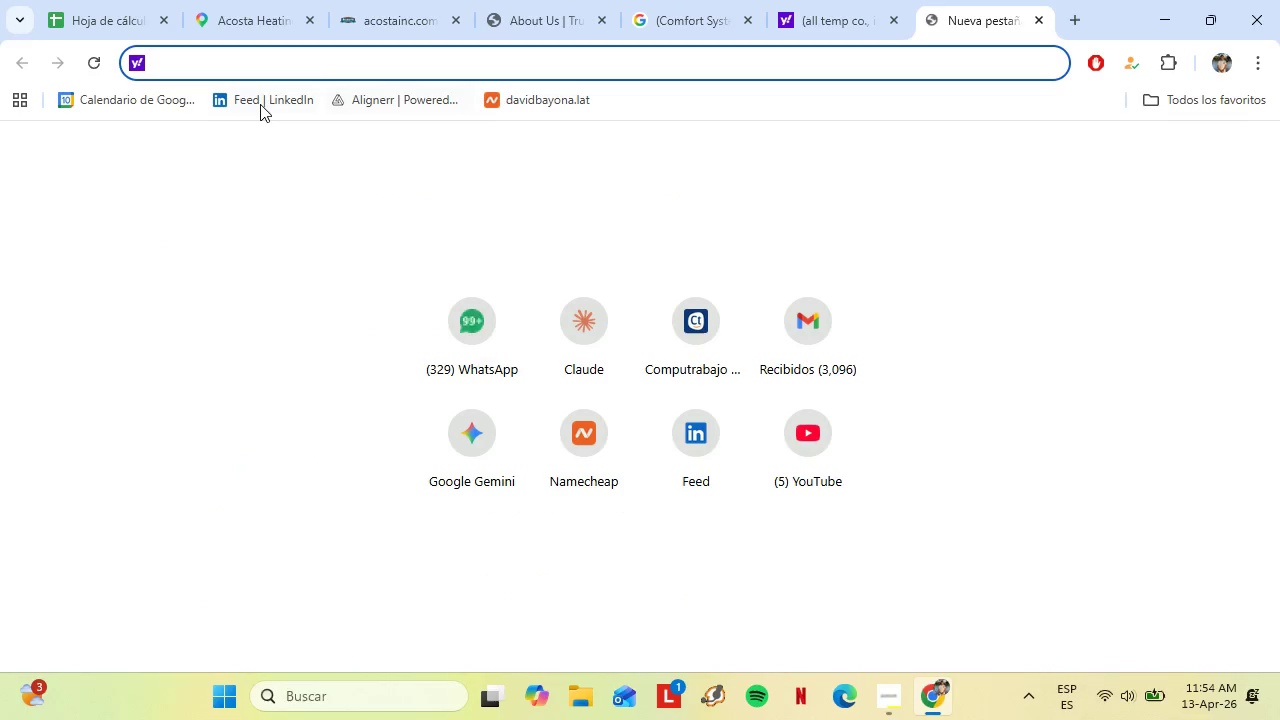 
left_click([255, 104])
 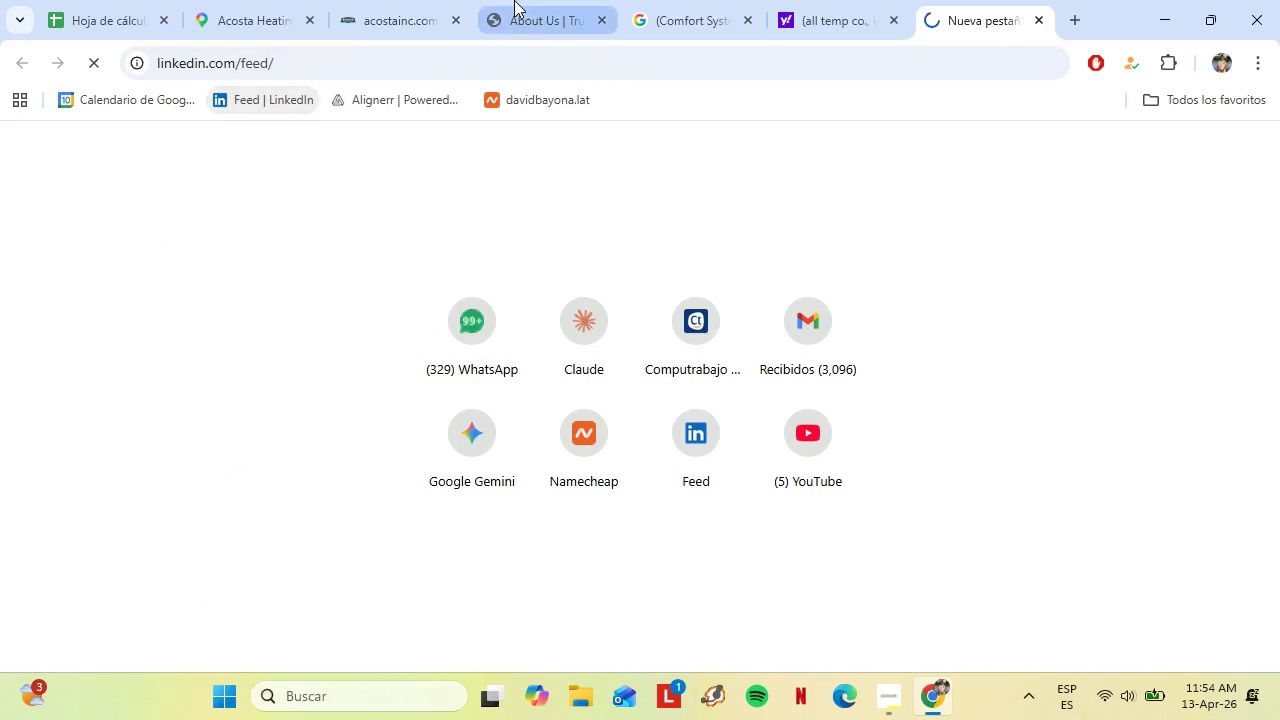 
left_click([514, 0])
 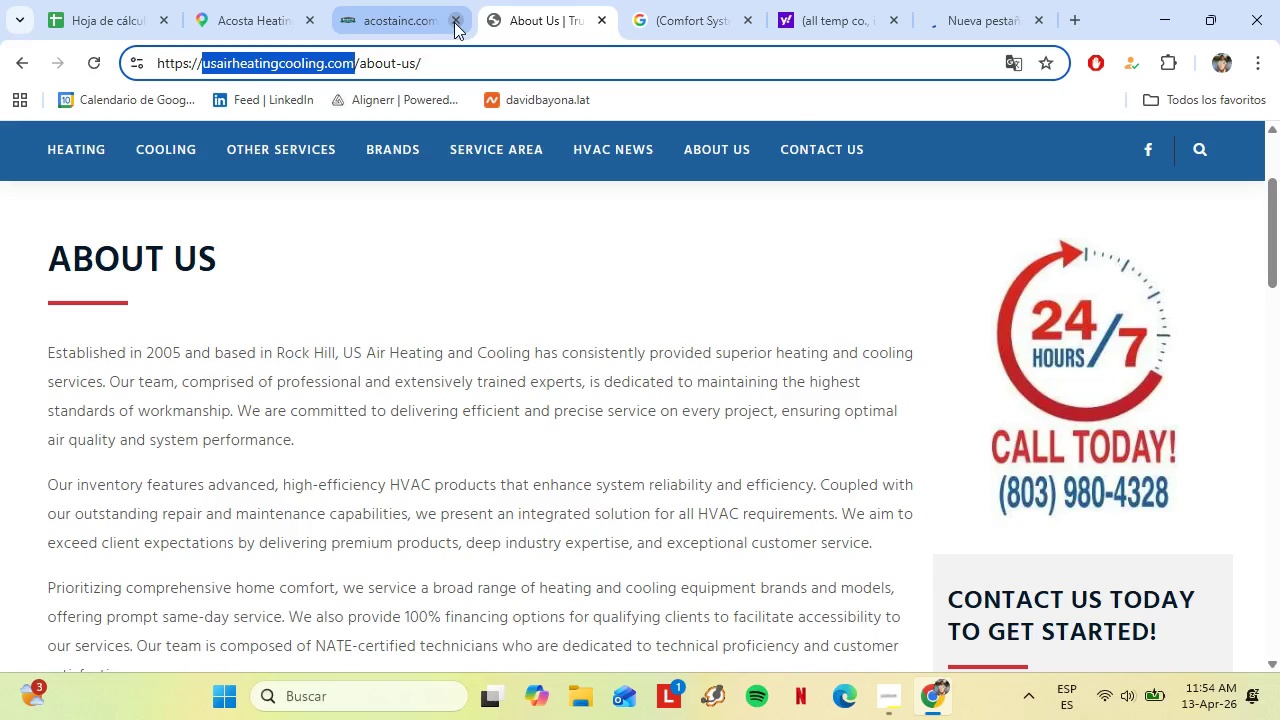 
left_click([454, 22])
 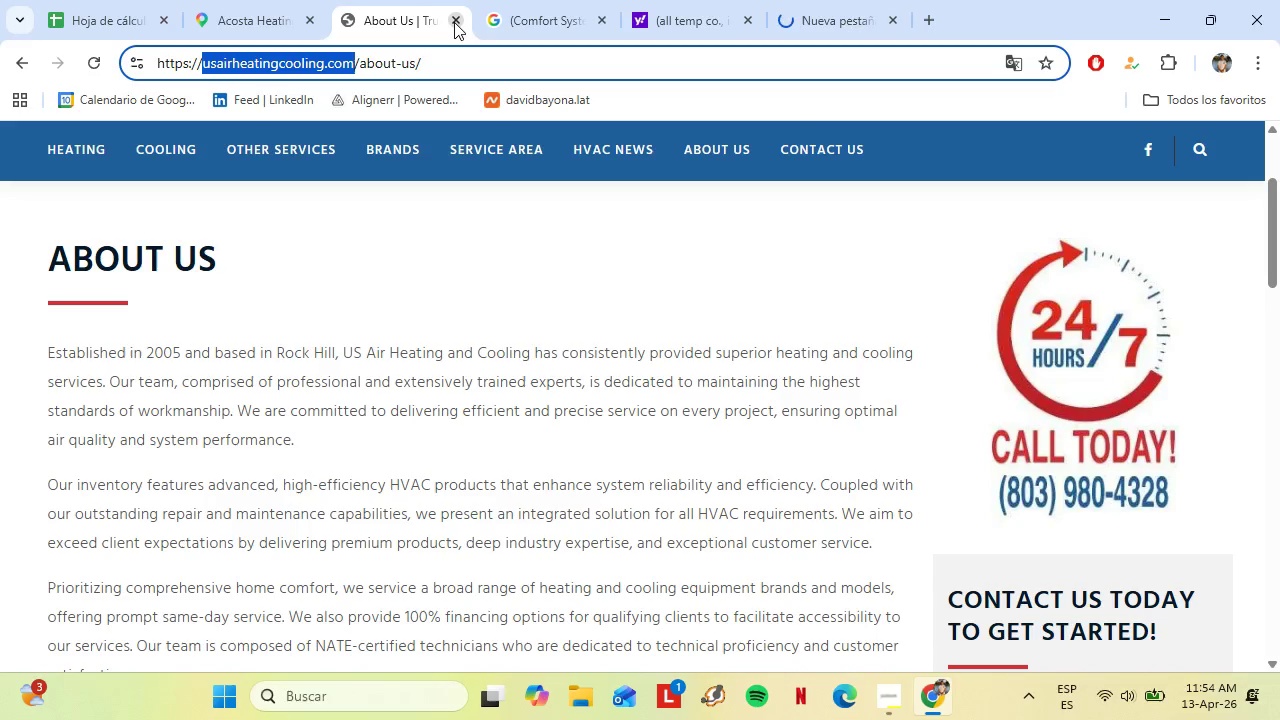 
left_click([454, 22])
 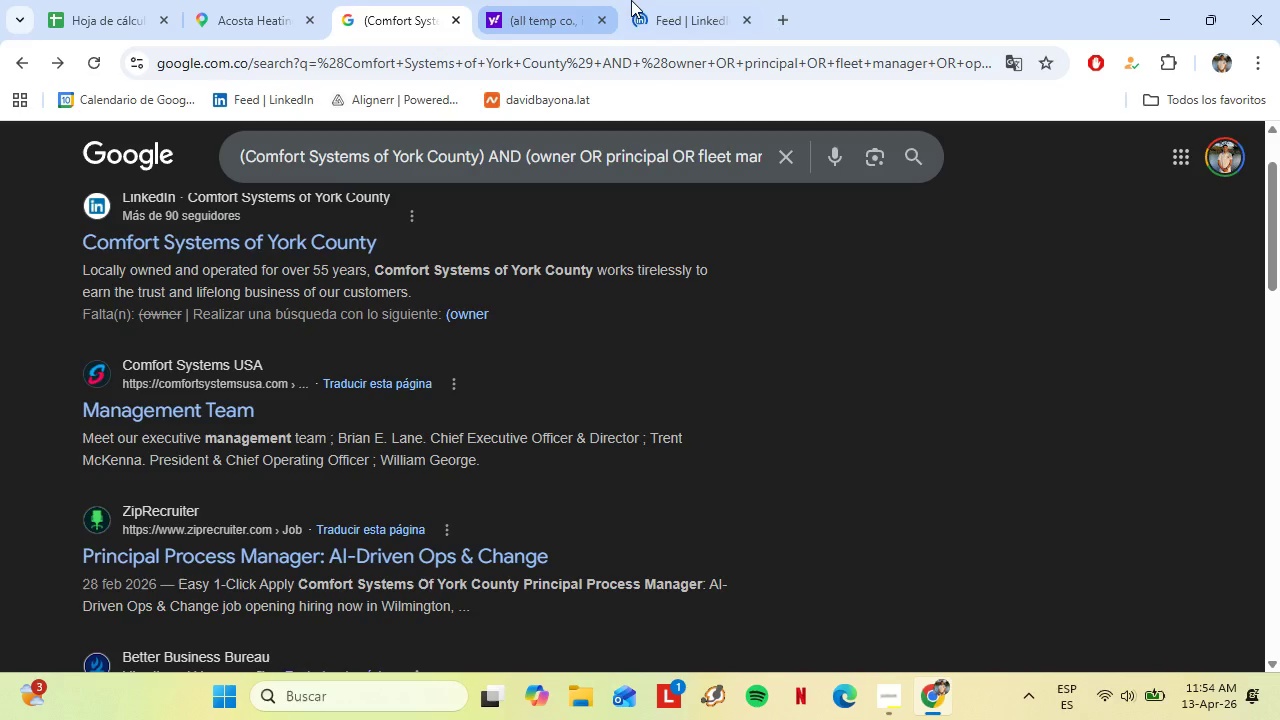 
left_click([656, 0])
 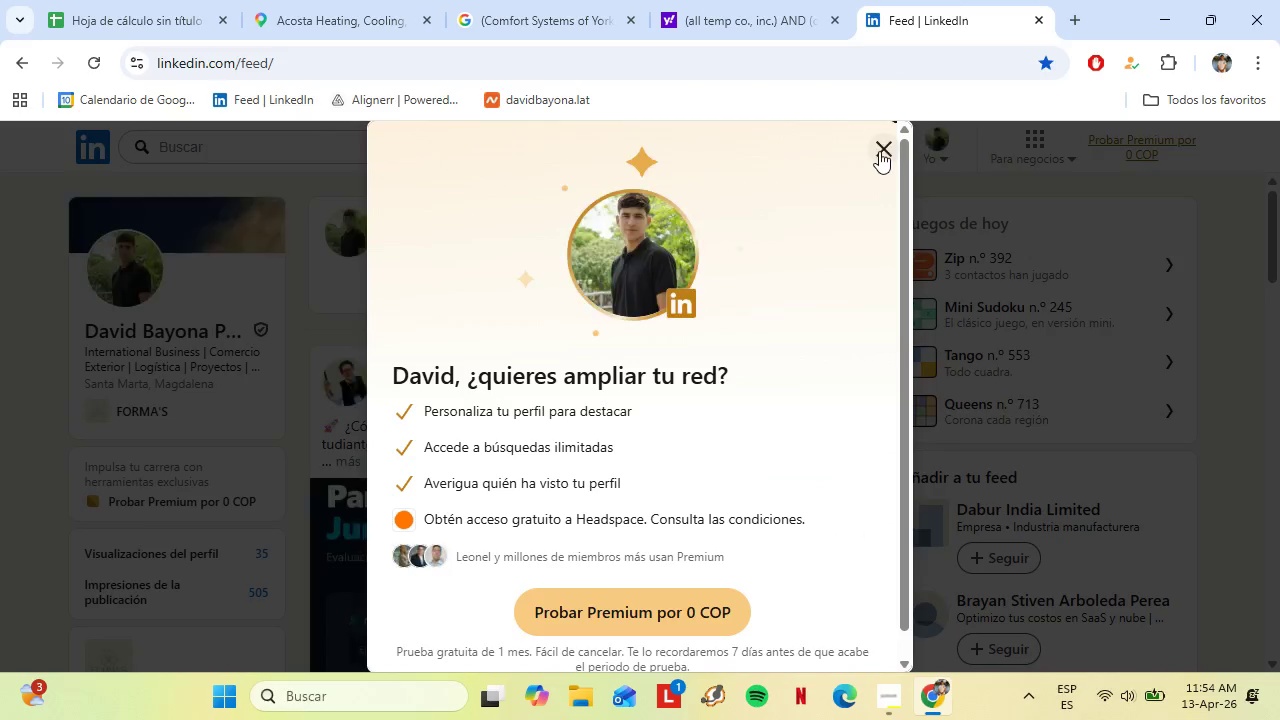 
left_click([258, 158])
 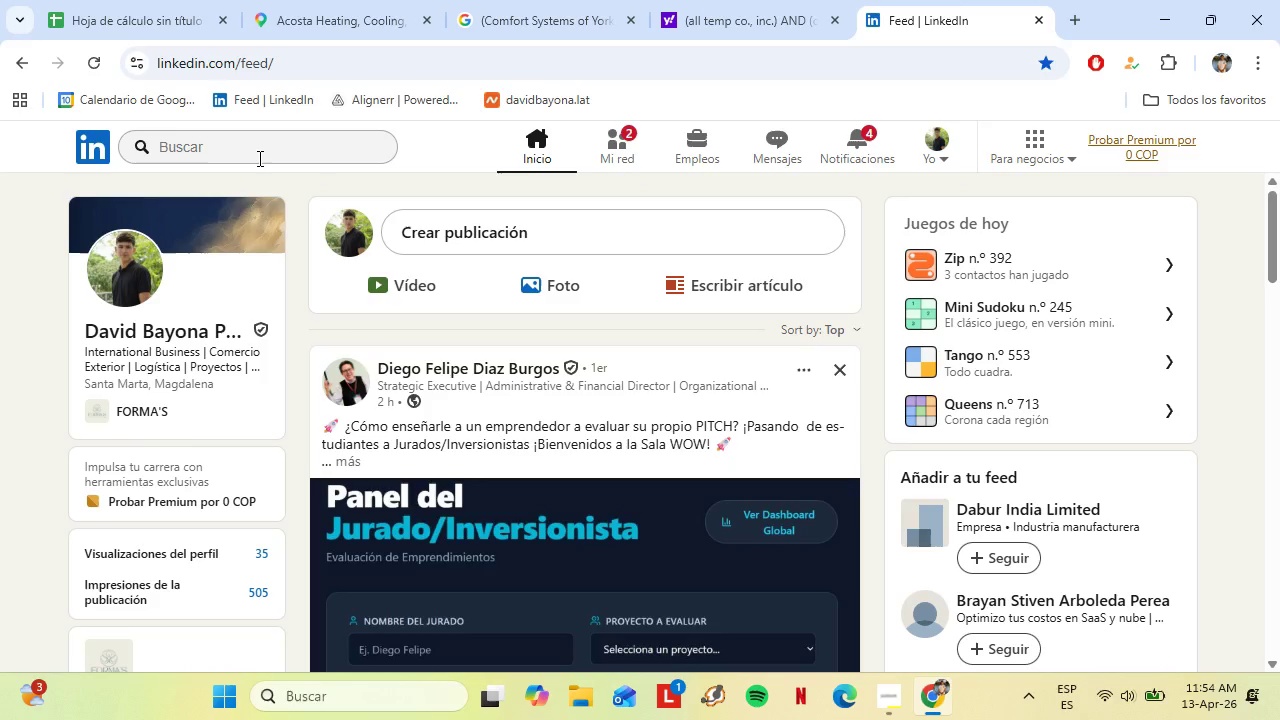 
right_click([258, 158])
 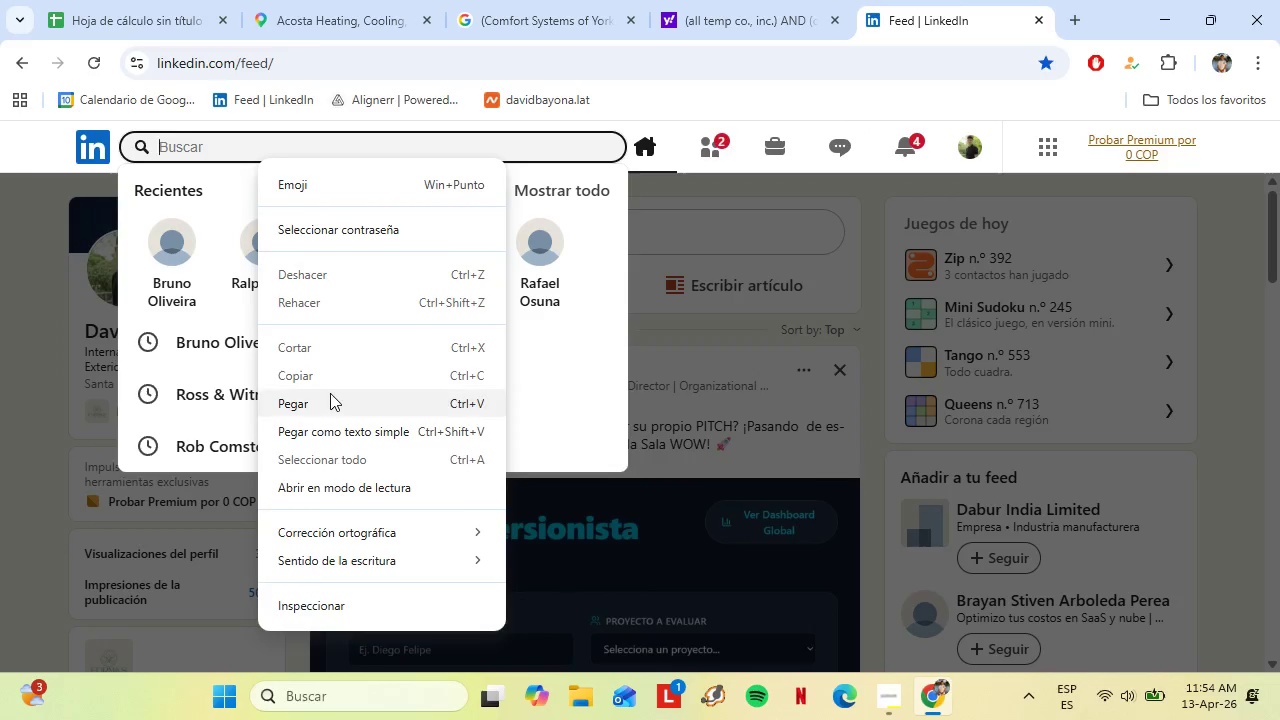 
left_click([330, 393])
 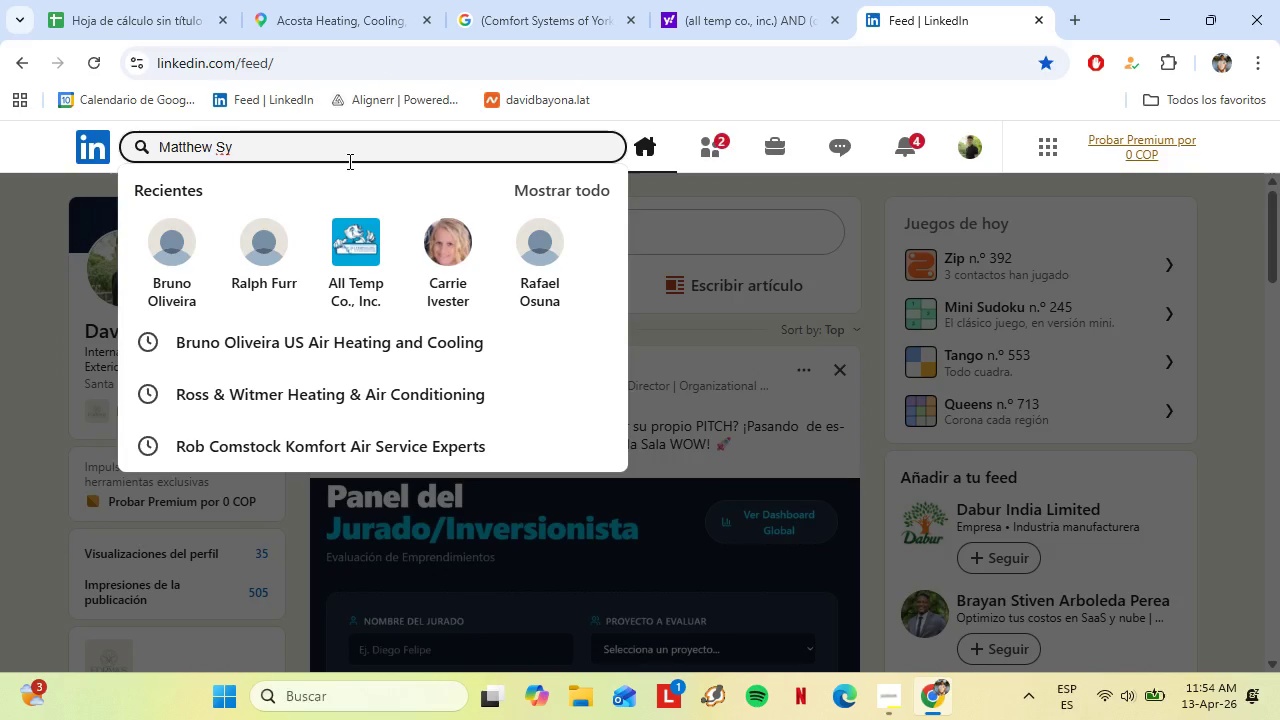 
key(Space)
 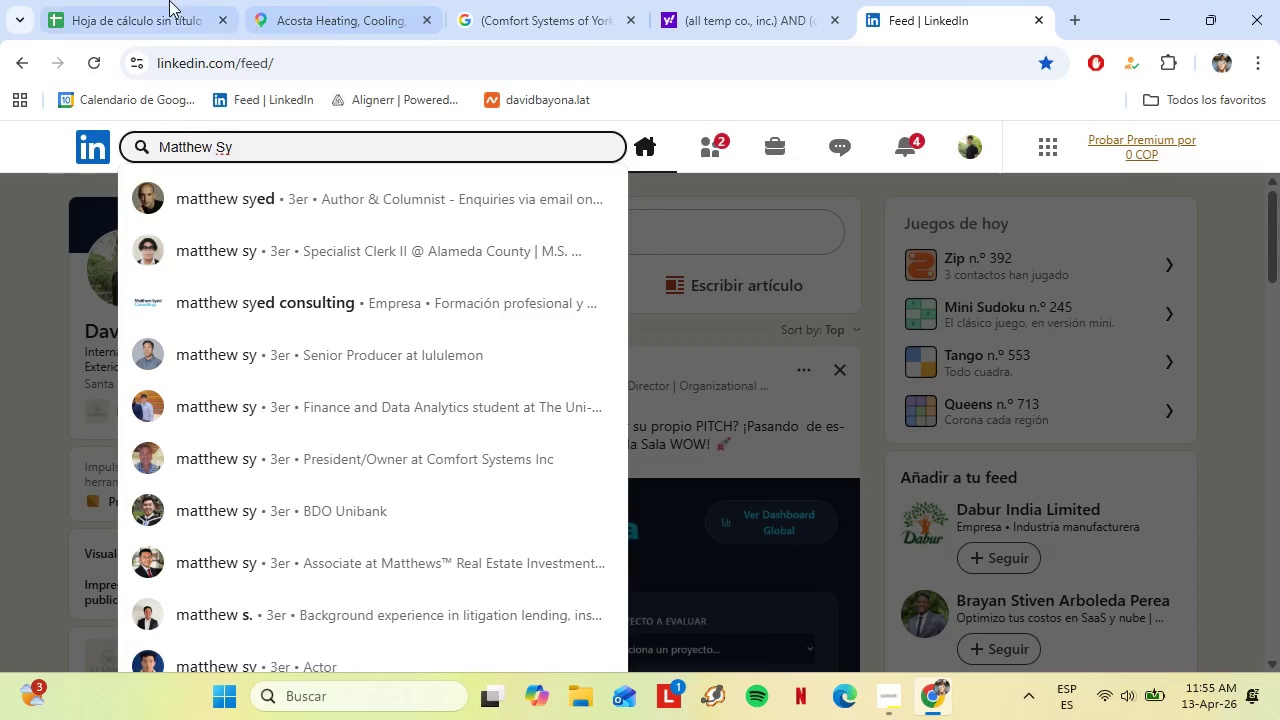 
left_click([124, 0])
 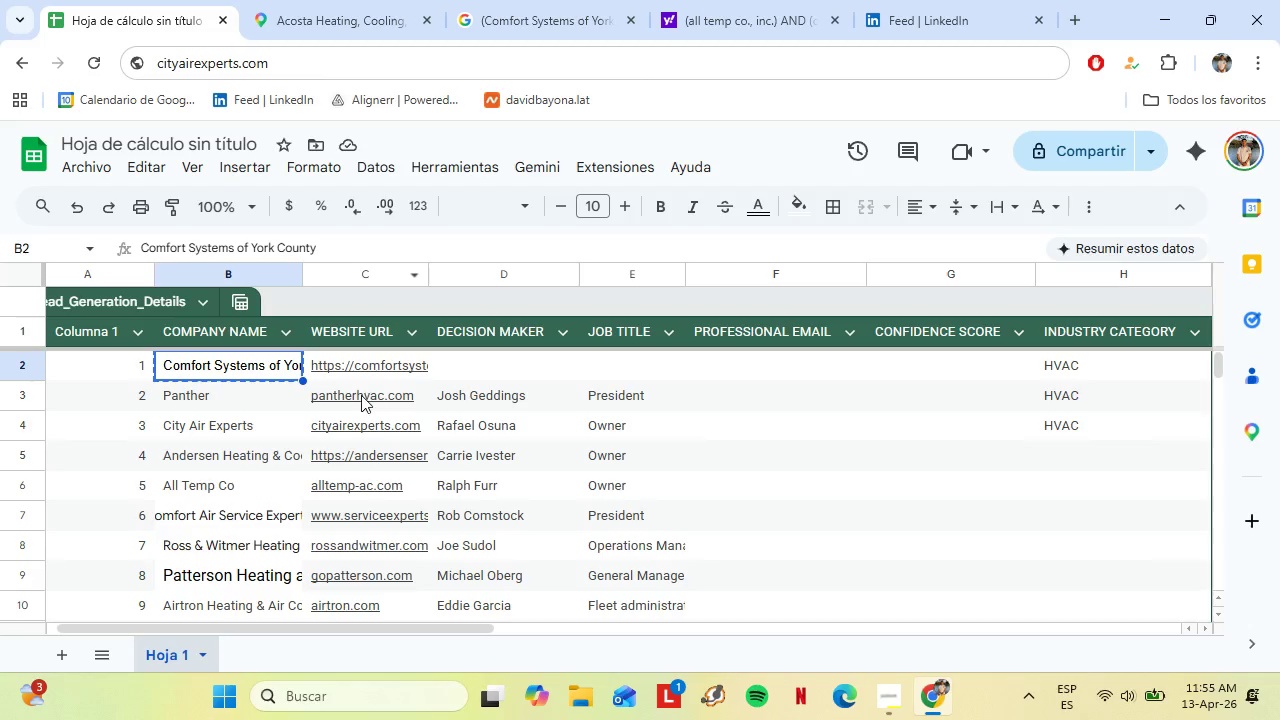 
scroll: coordinate [361, 395], scroll_direction: up, amount: 1.0
 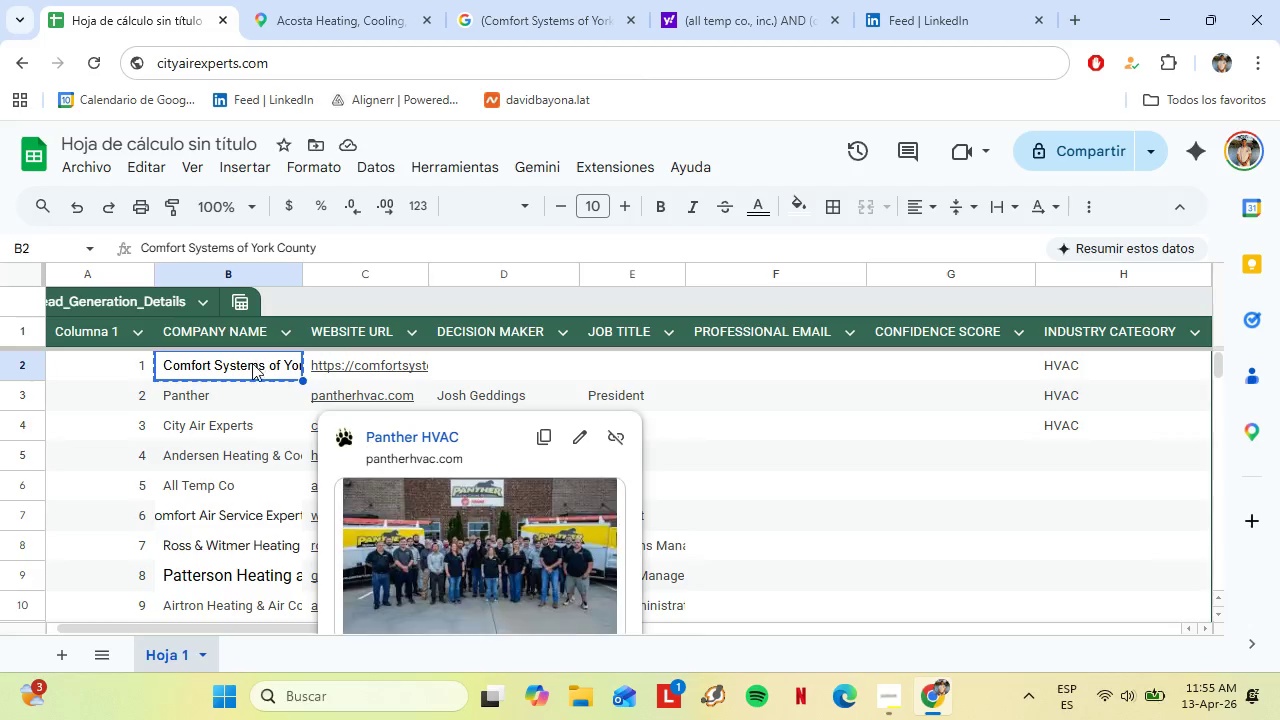 
left_click([252, 363])
 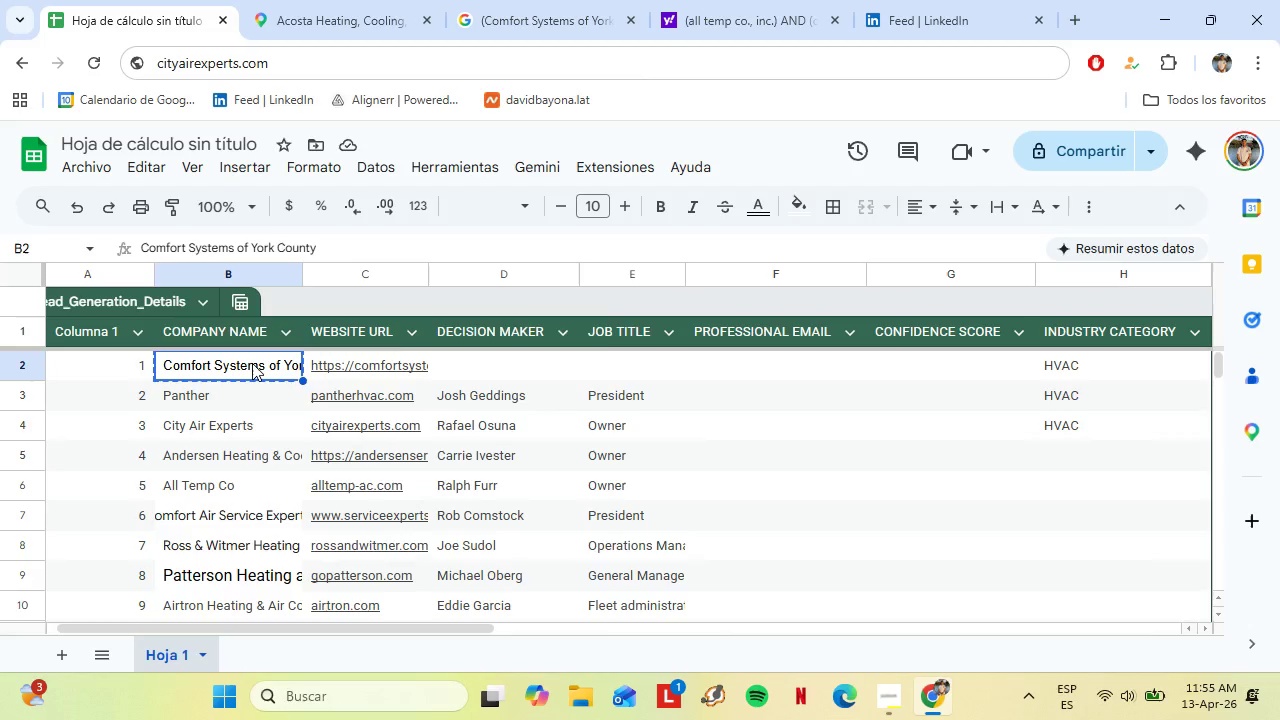 
right_click([252, 363])
 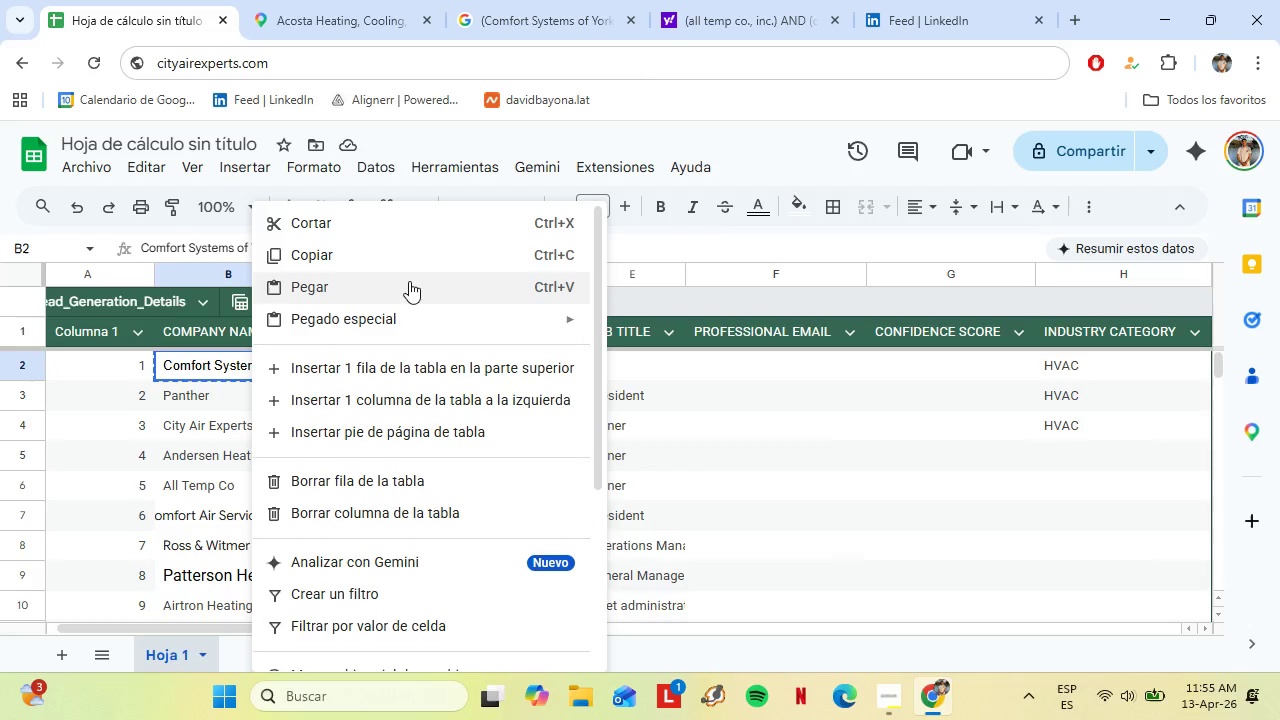 
left_click([395, 265])
 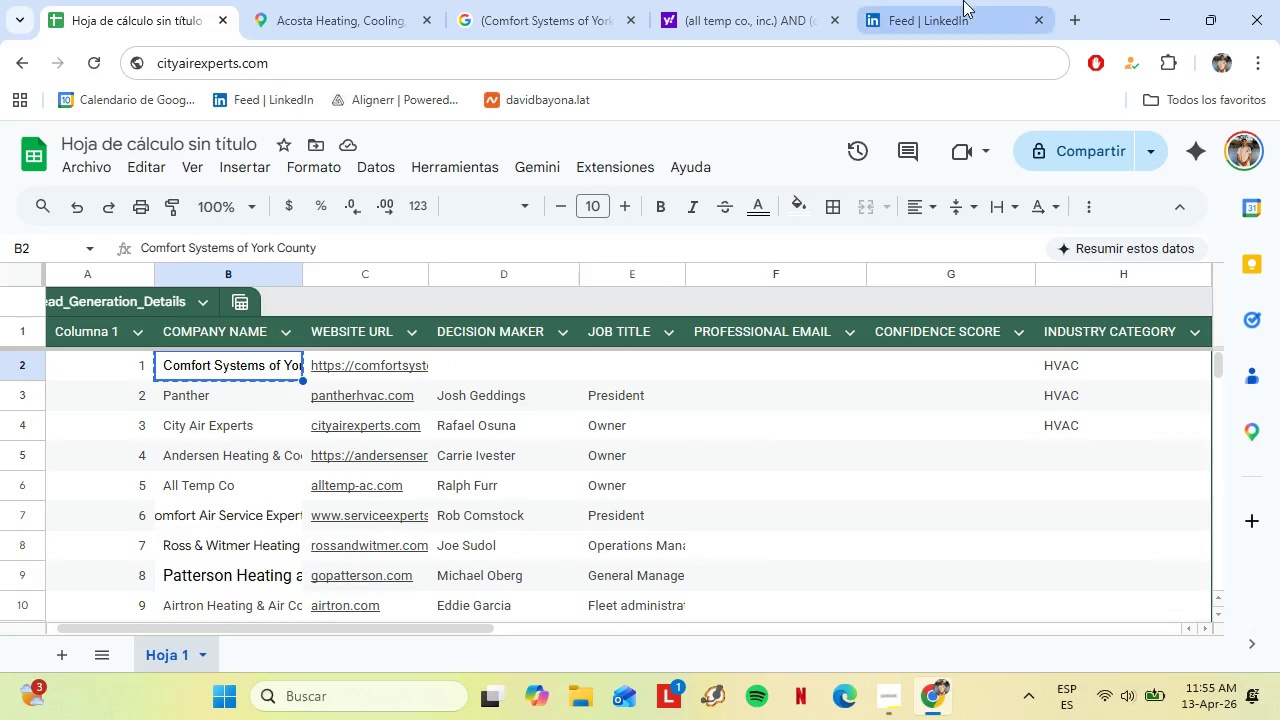 
left_click([963, 0])
 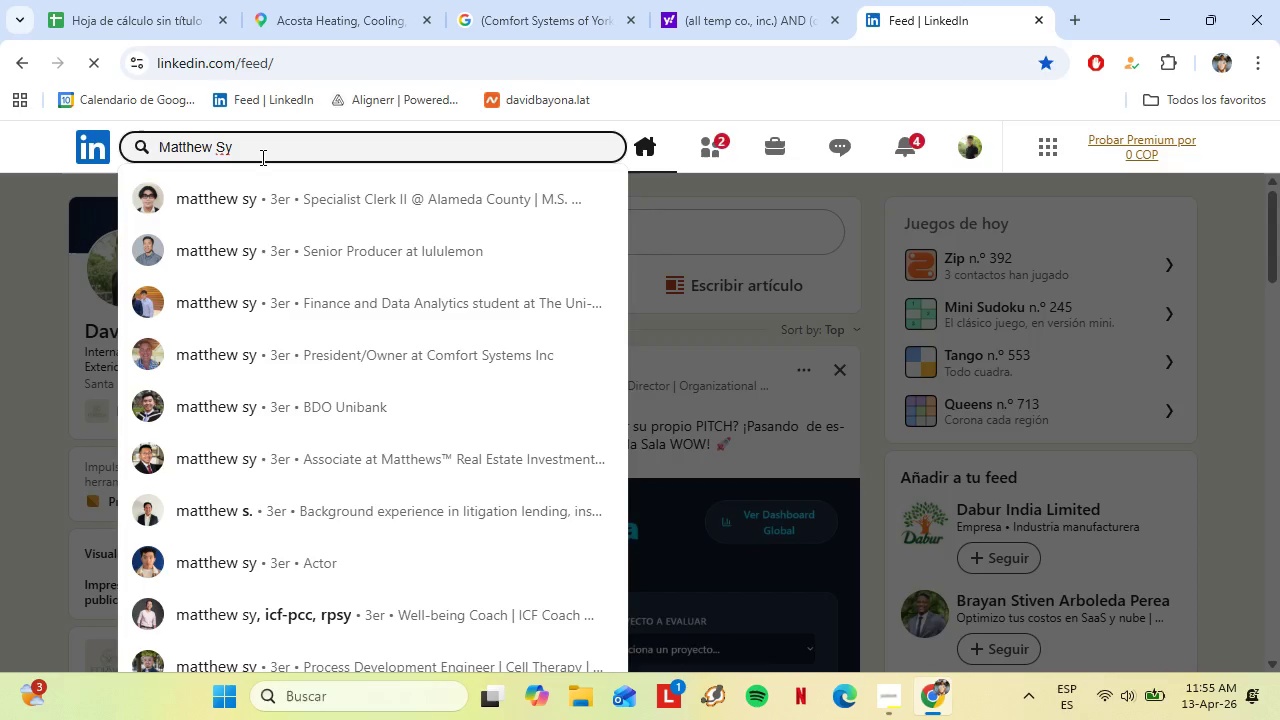 
right_click([261, 157])
 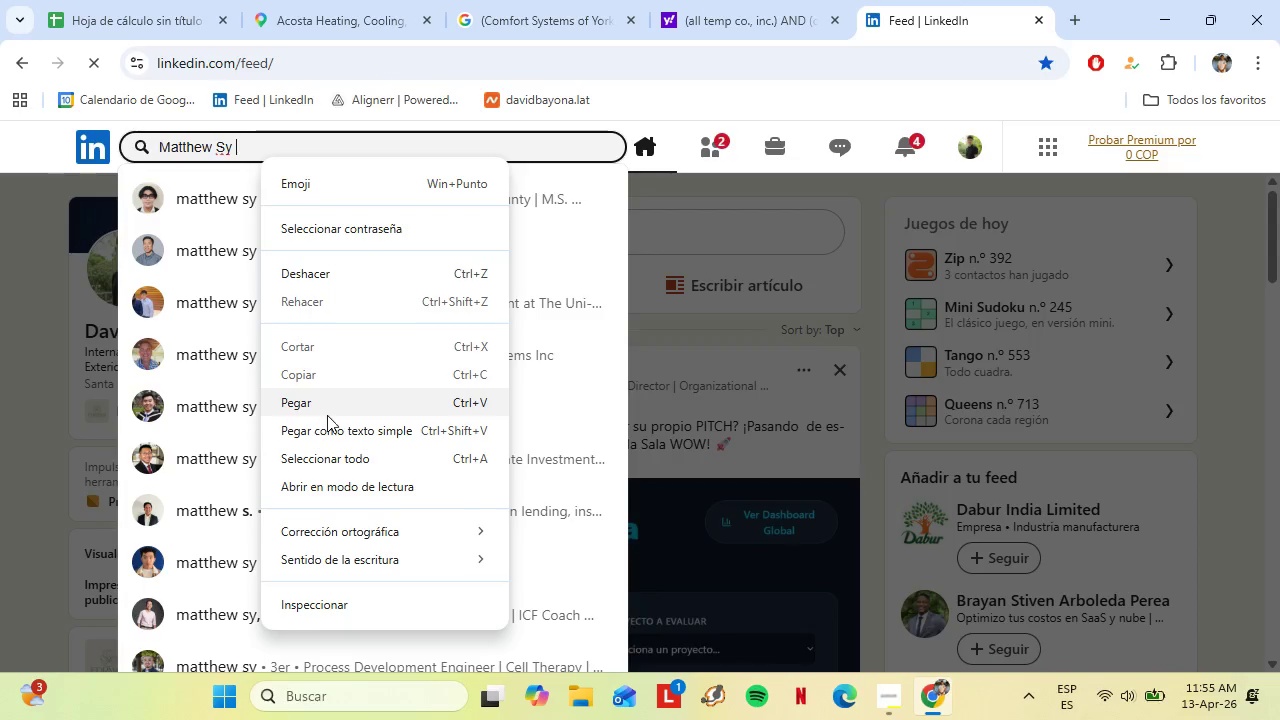 
left_click([321, 399])
 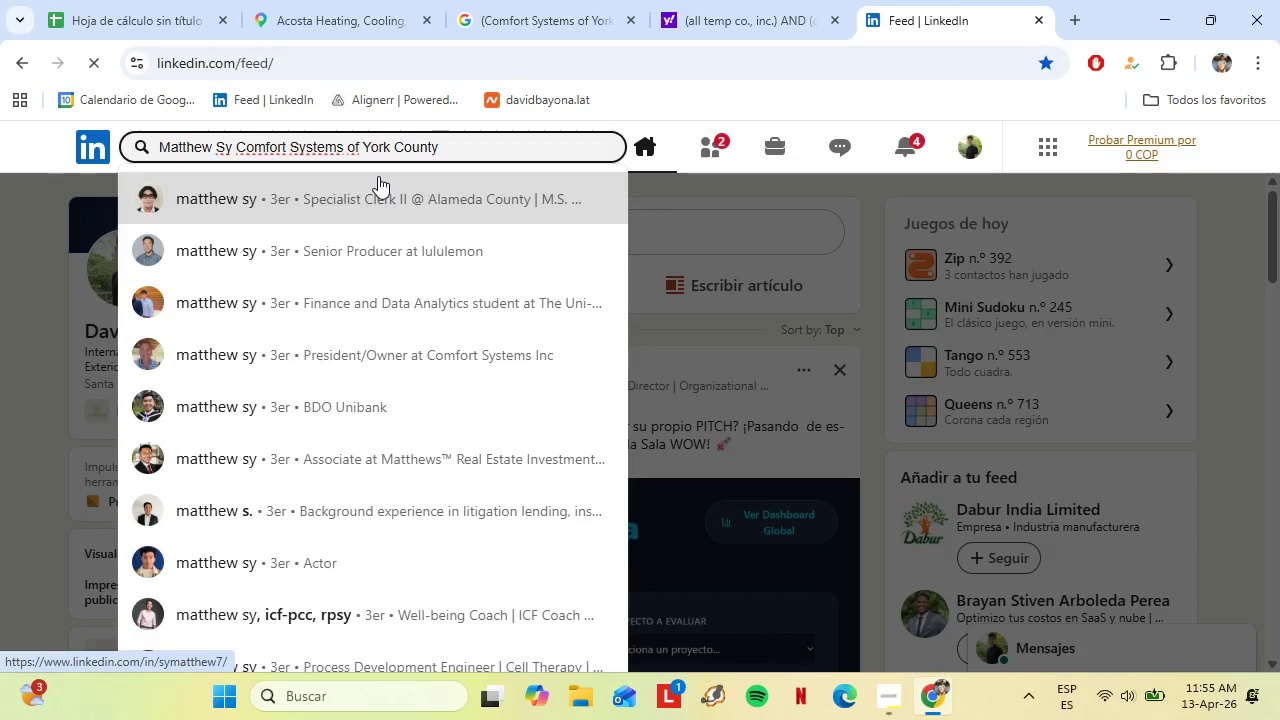 
key(Enter)
 